 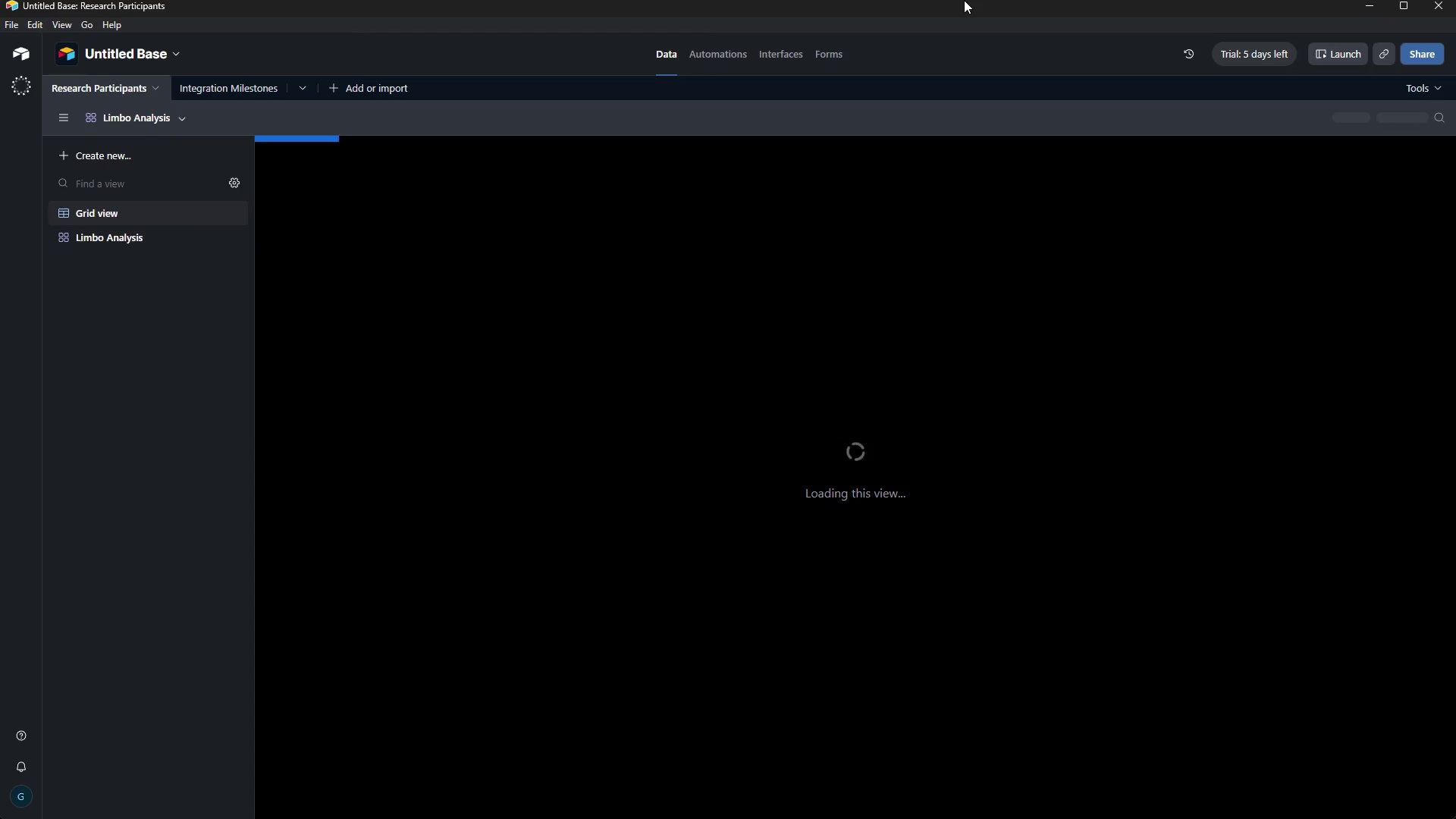 
left_click([1049, 142])
 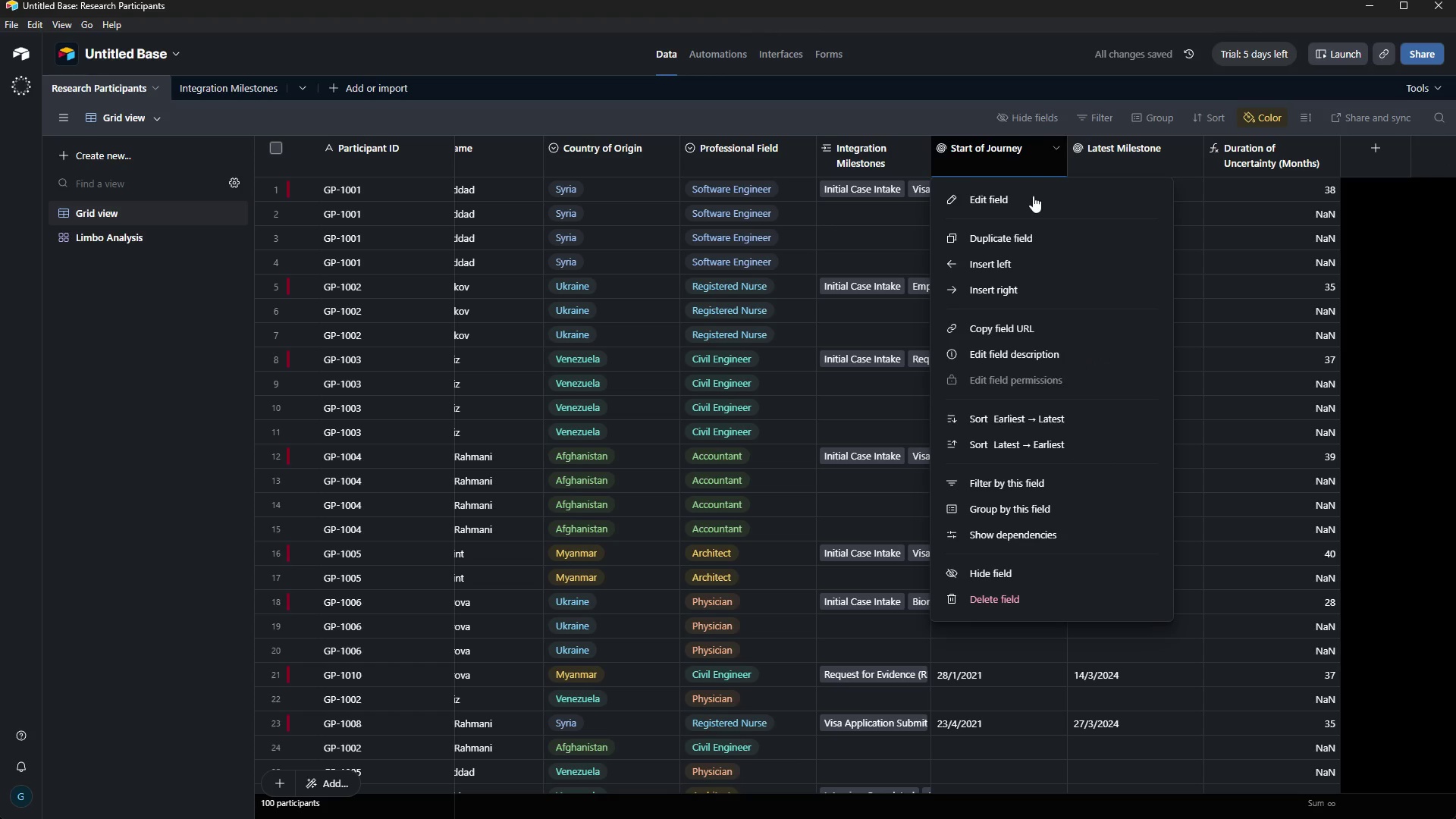 
left_click([1032, 197])
 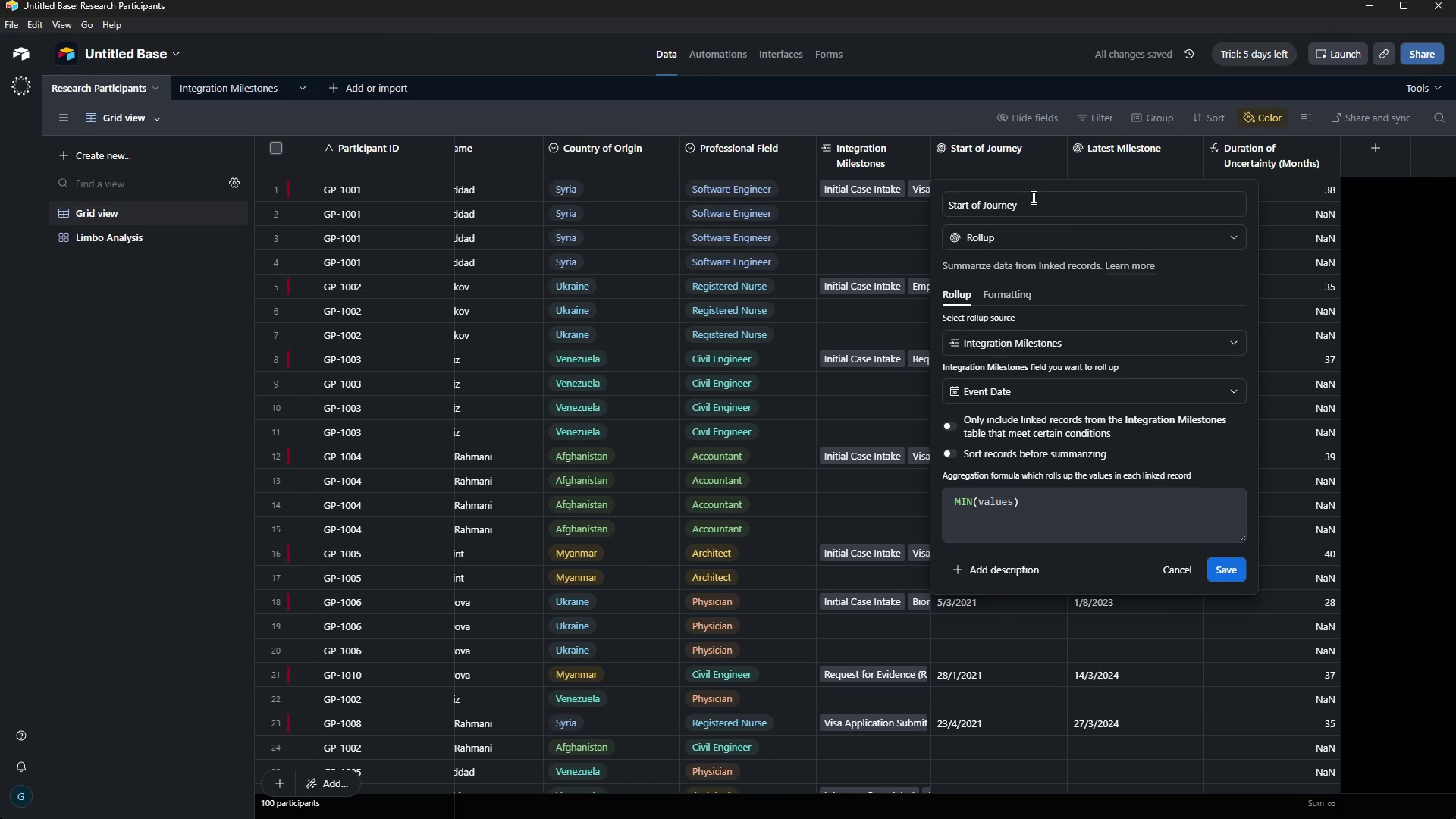 
key(Control+P)
 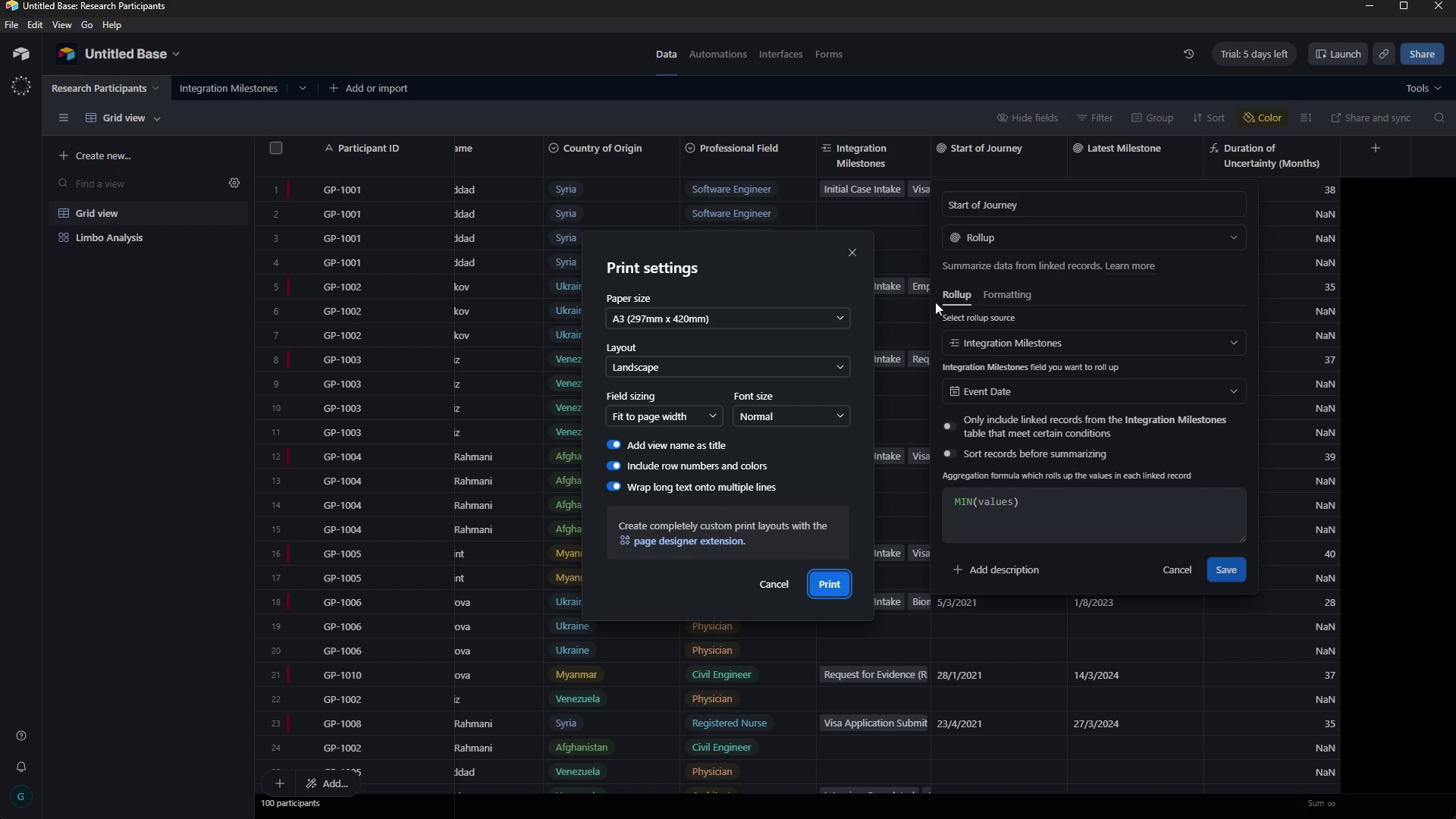 
left_click([830, 592])
 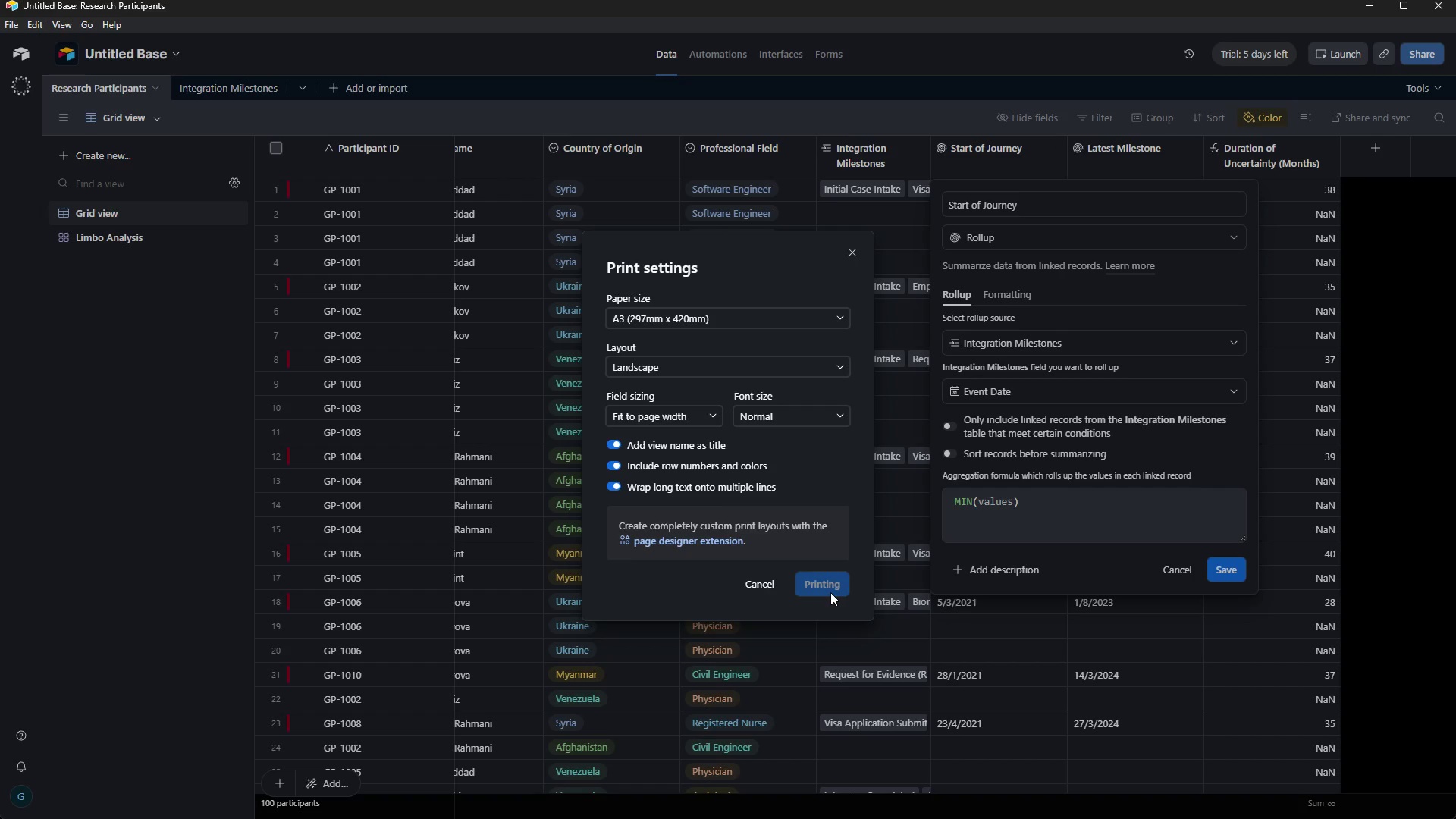 
wait(12.28)
 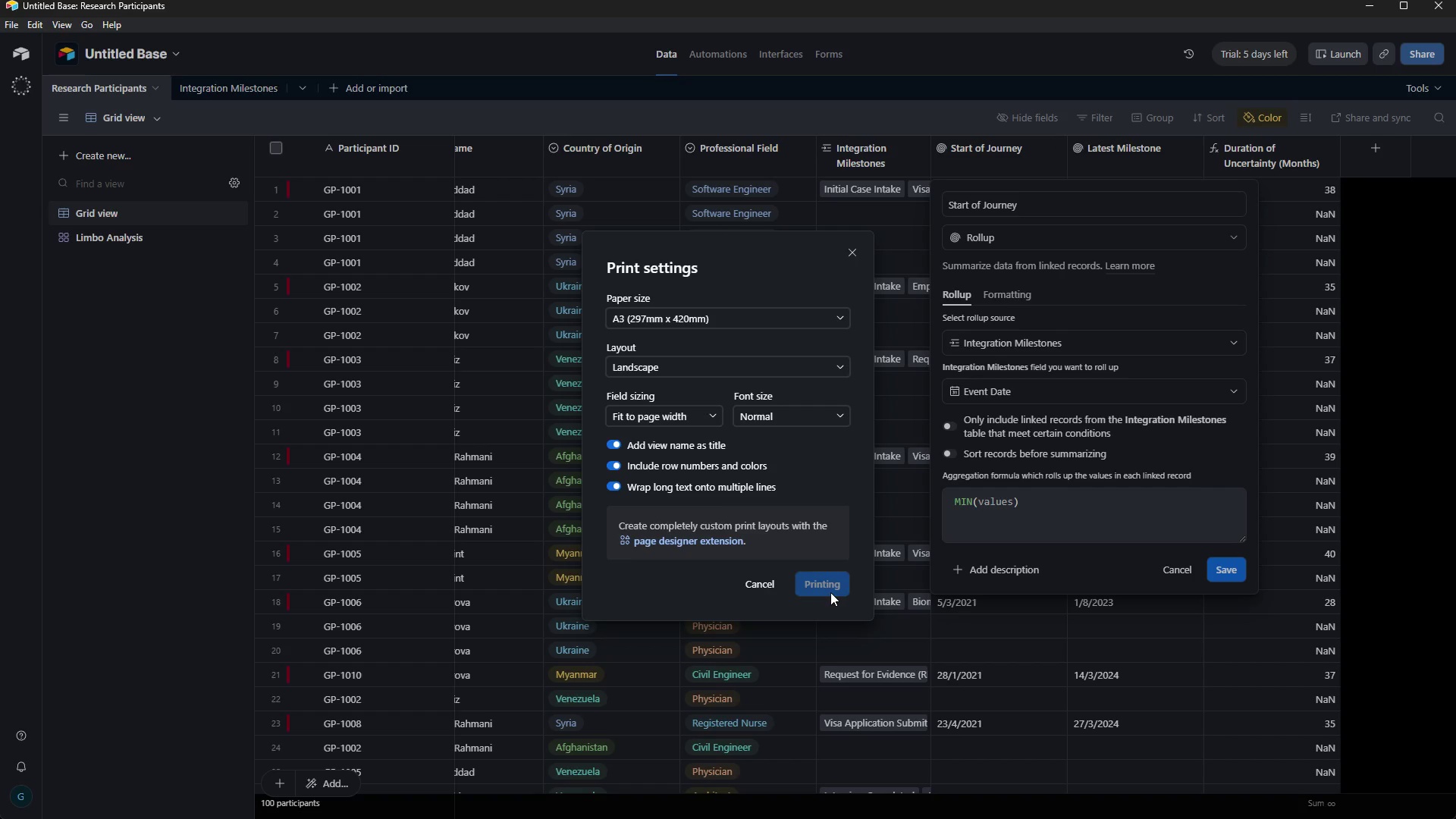 
left_click([821, 638])
 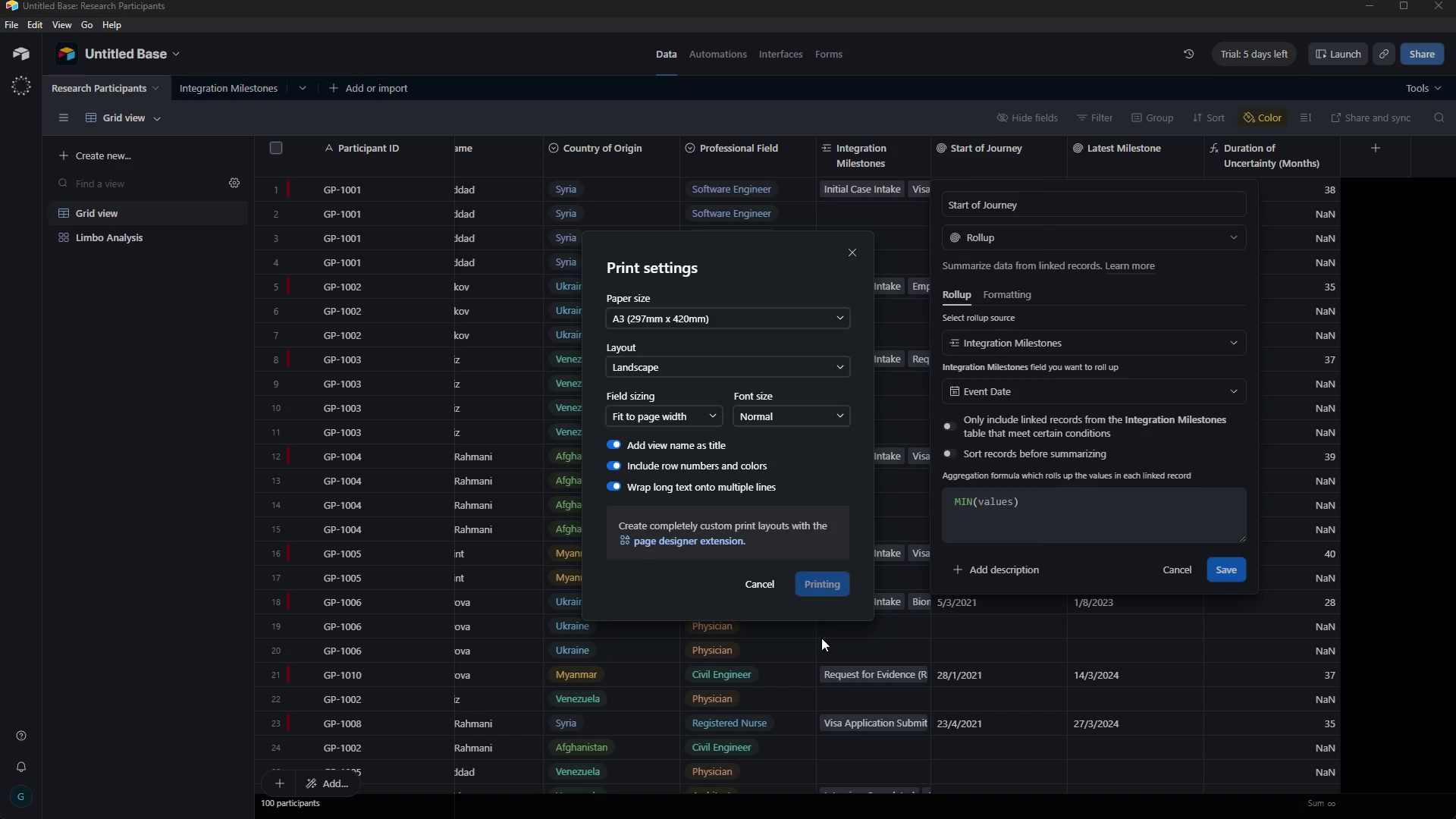 
wait(6.03)
 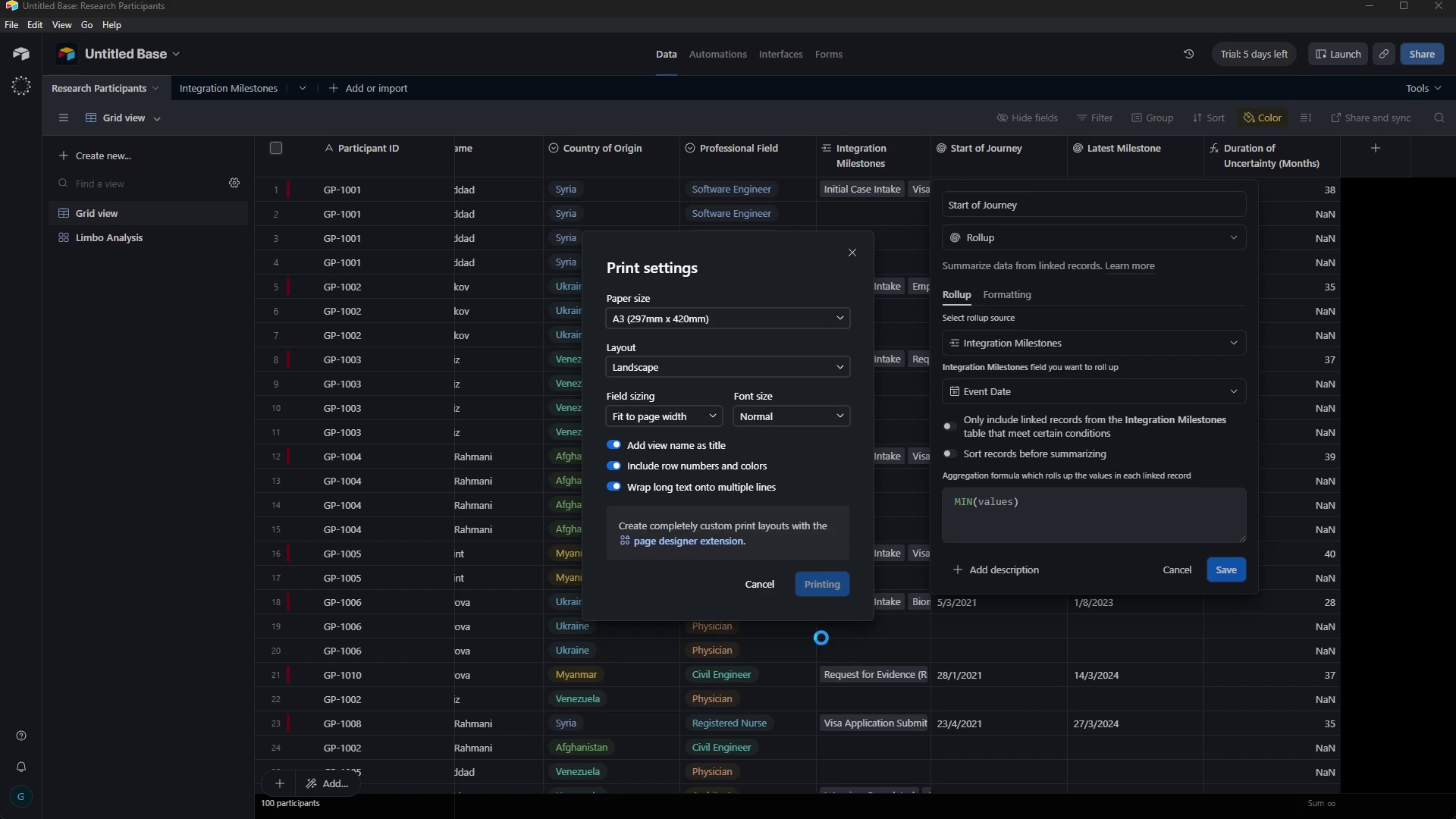 
type(Start of)
 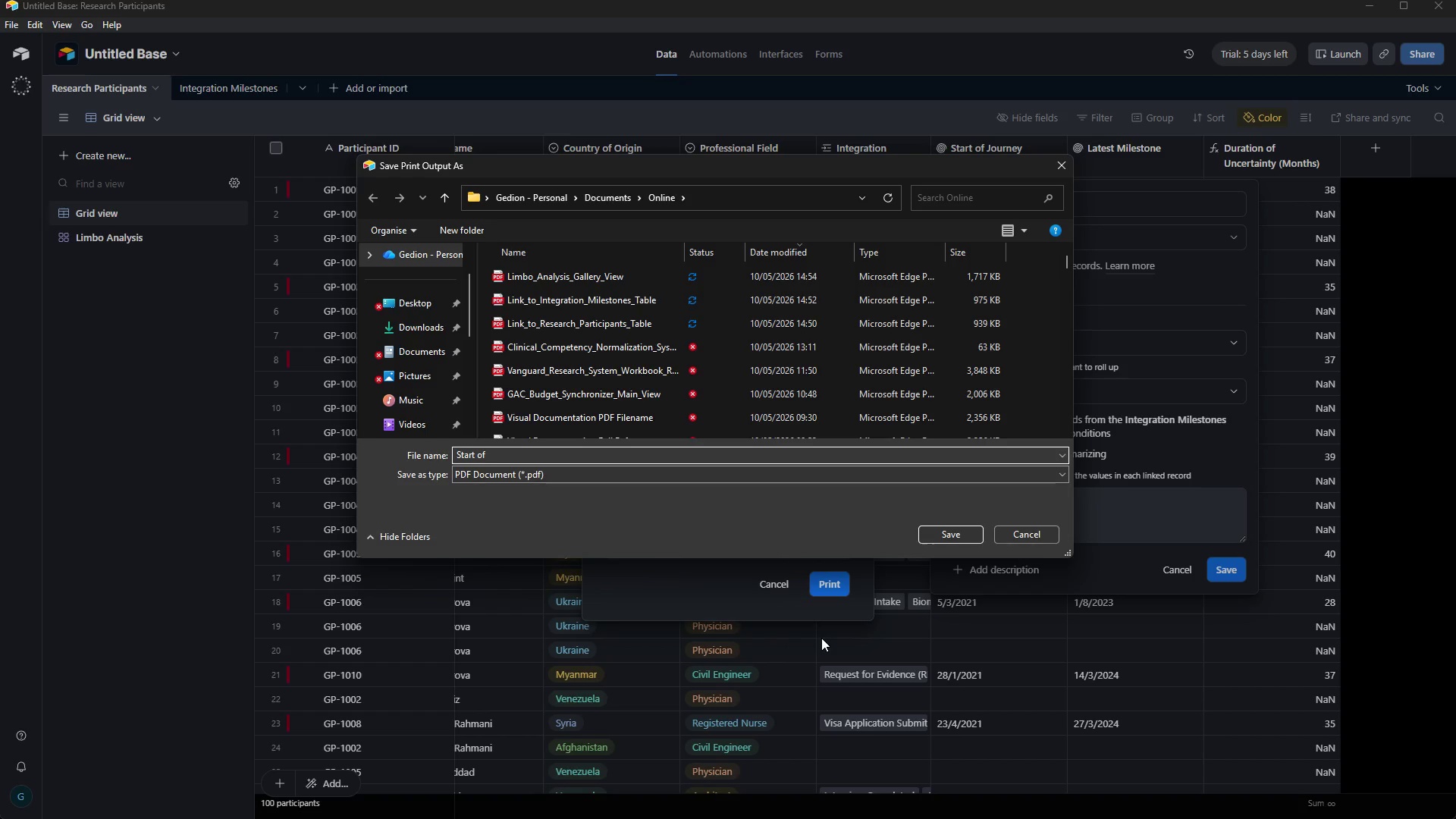 
key(ArrowLeft)
 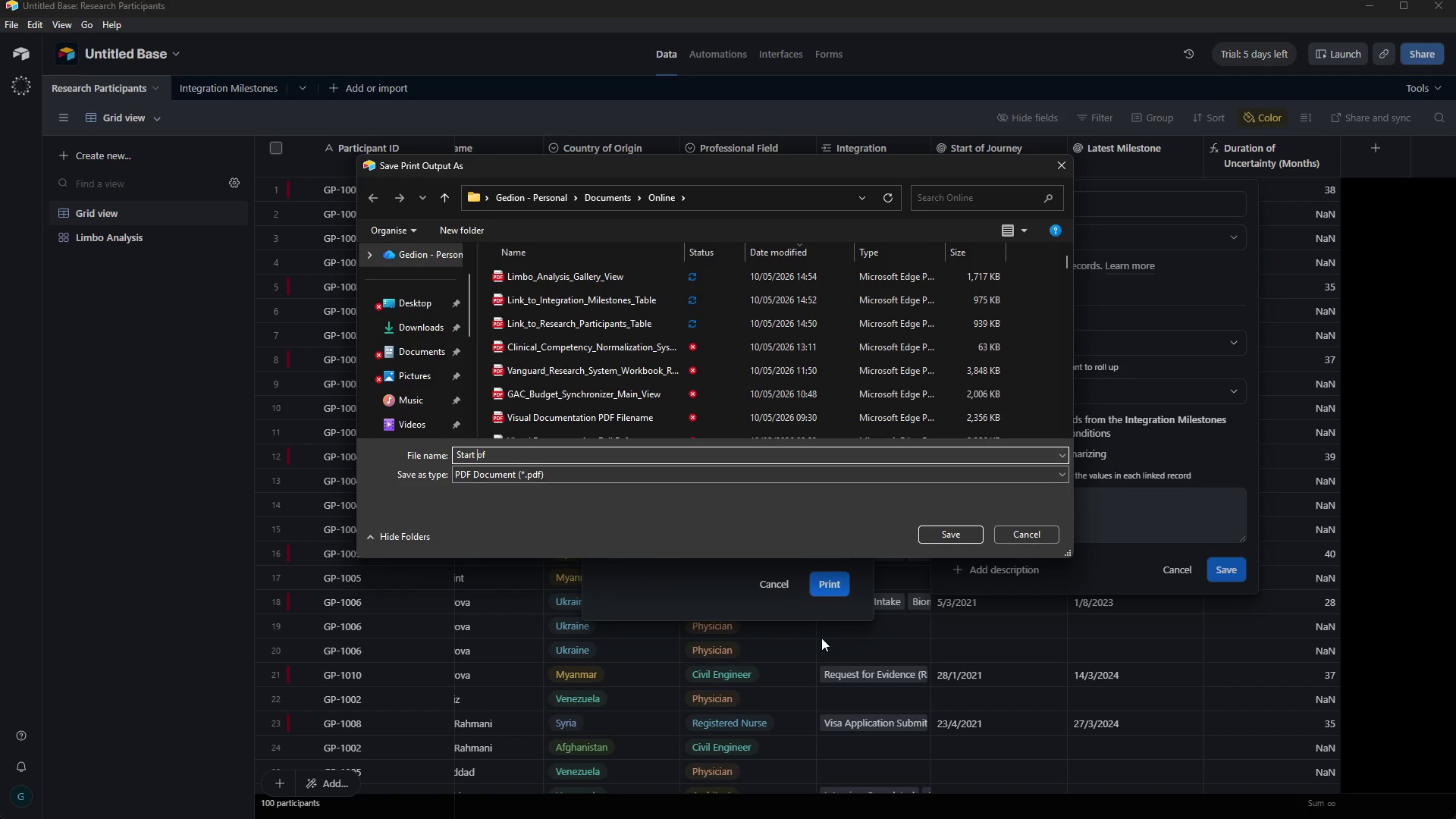 
key(ArrowLeft)
 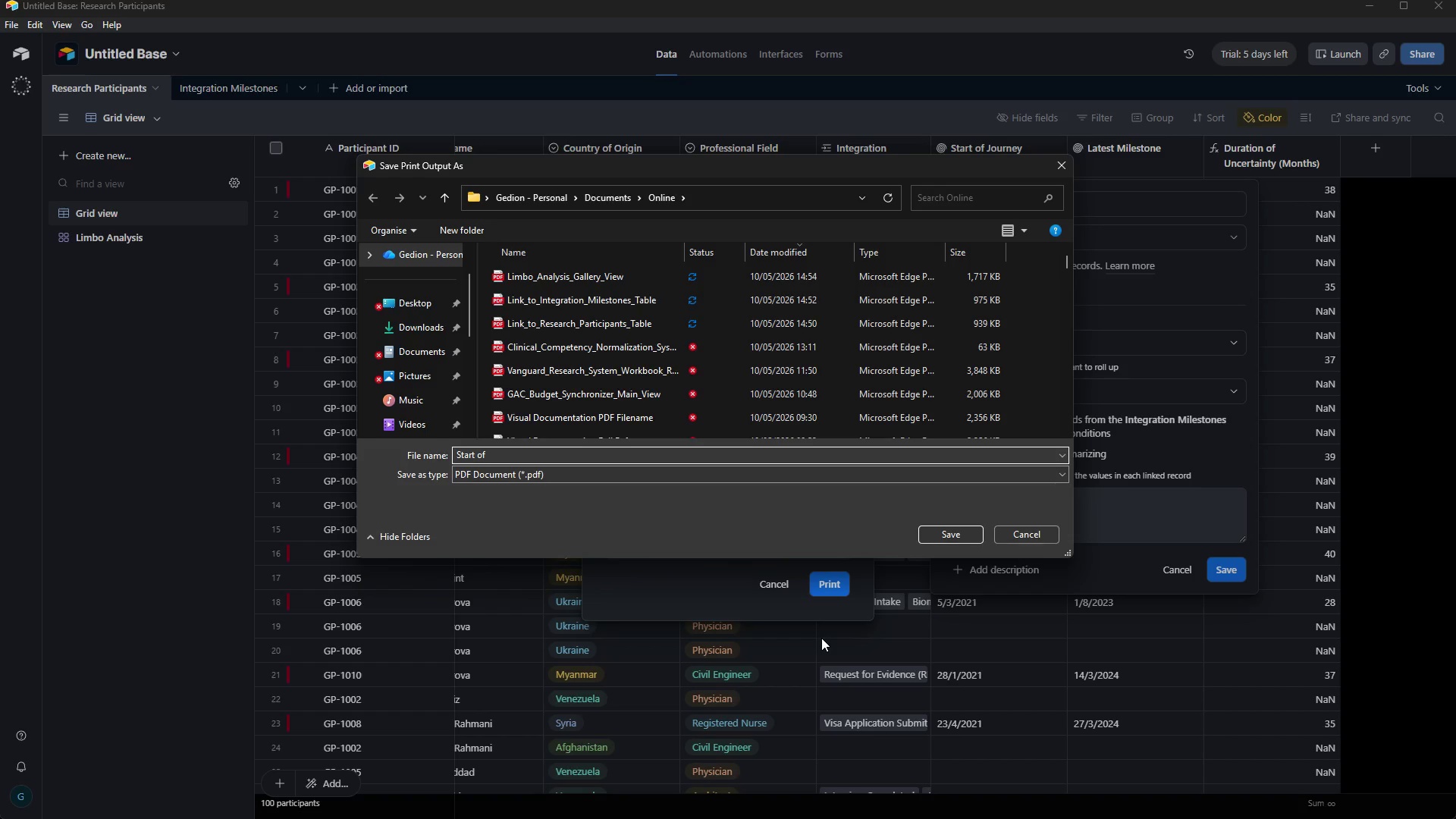 
key(Backspace)
 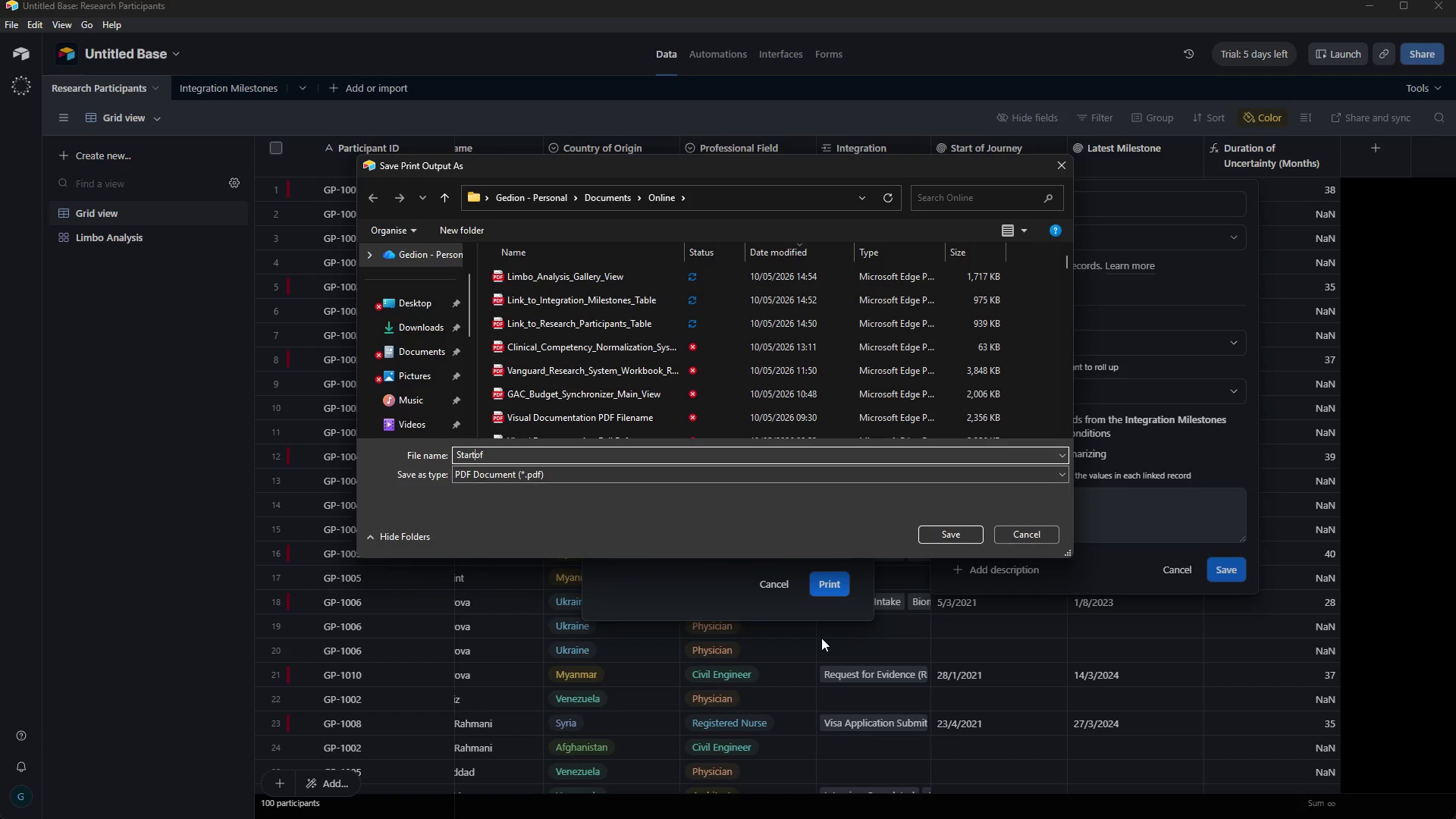 
key(Shift+Minus)
 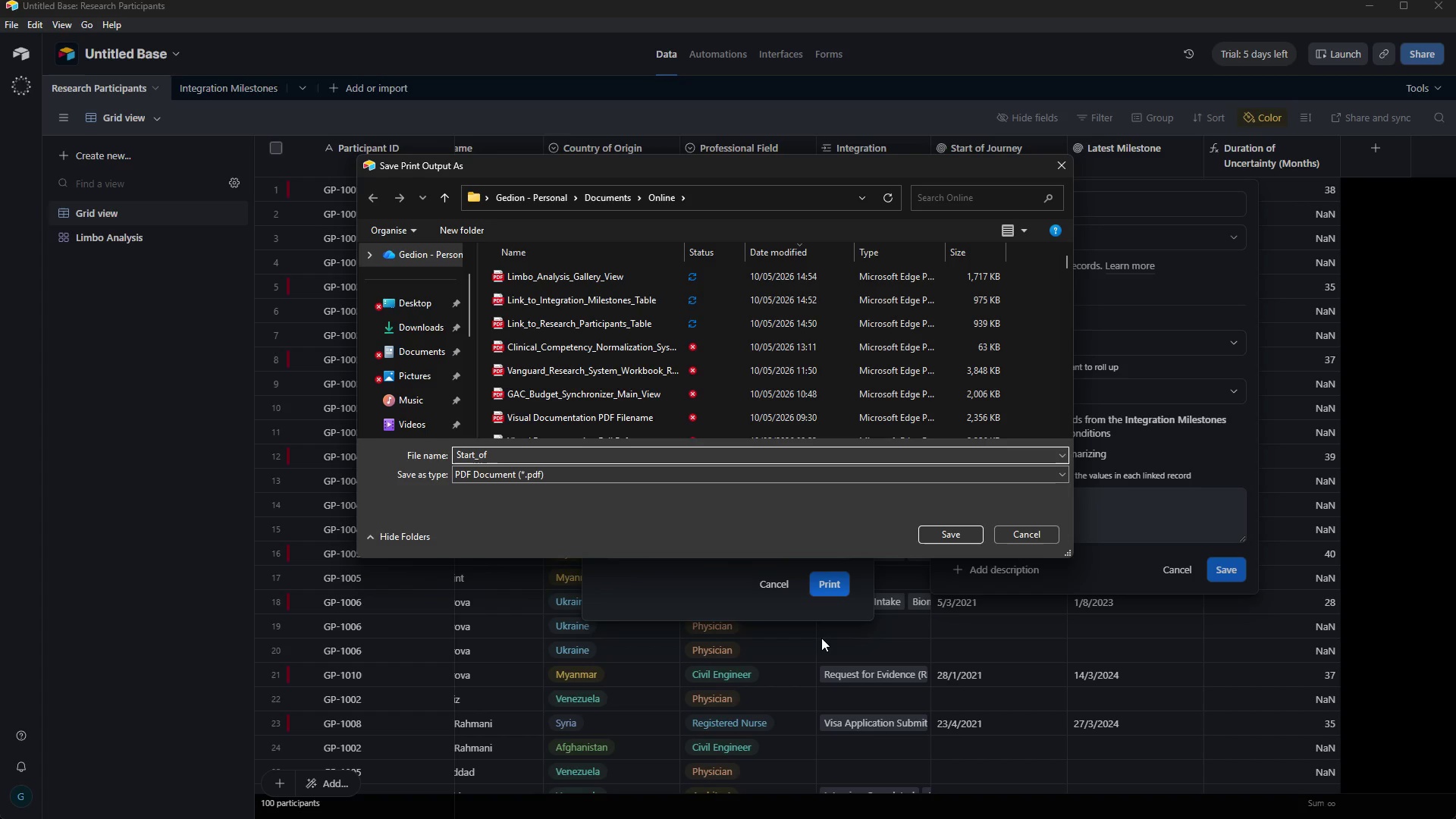 
key(ArrowRight)
 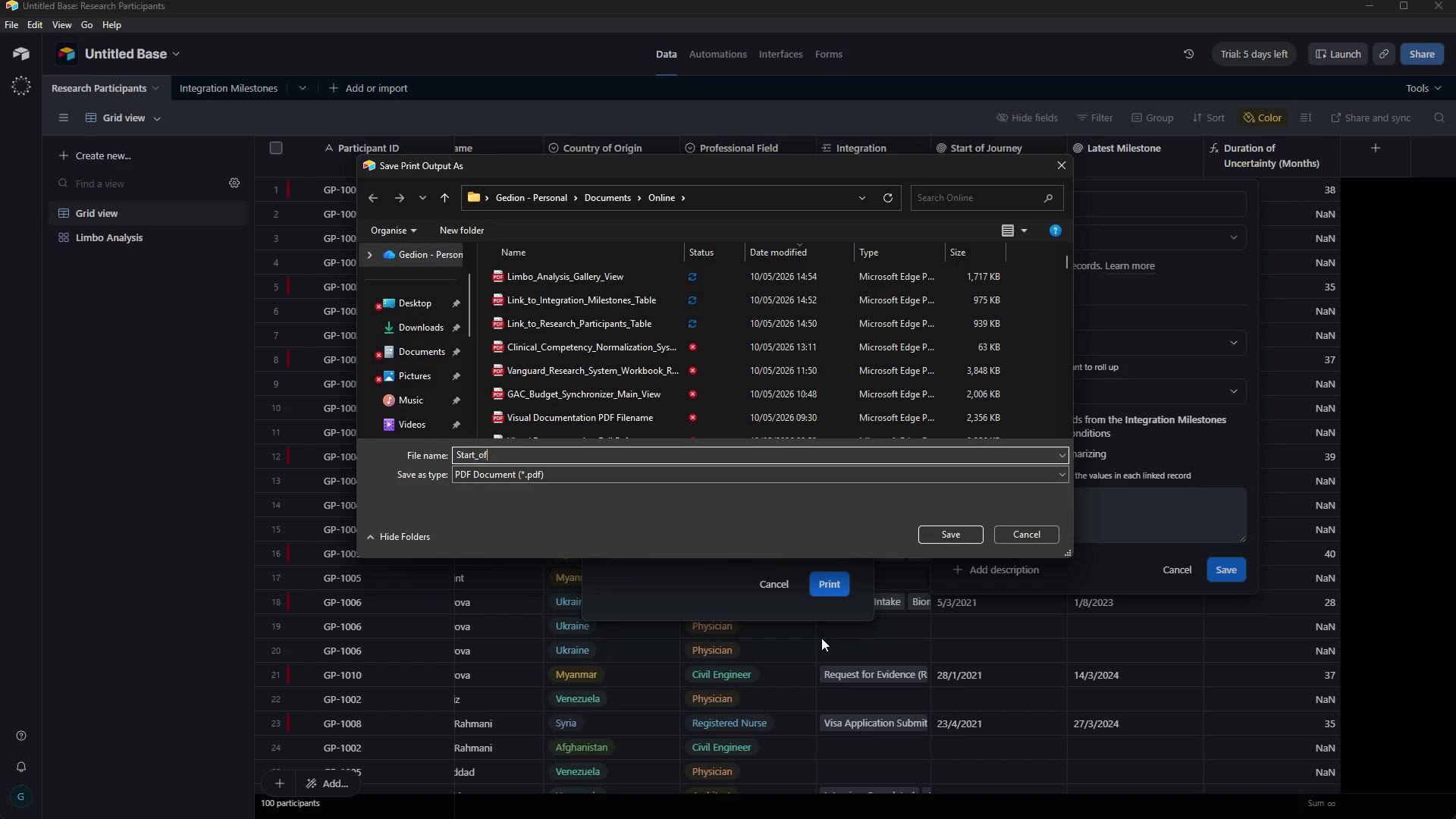 
key(ArrowRight)
 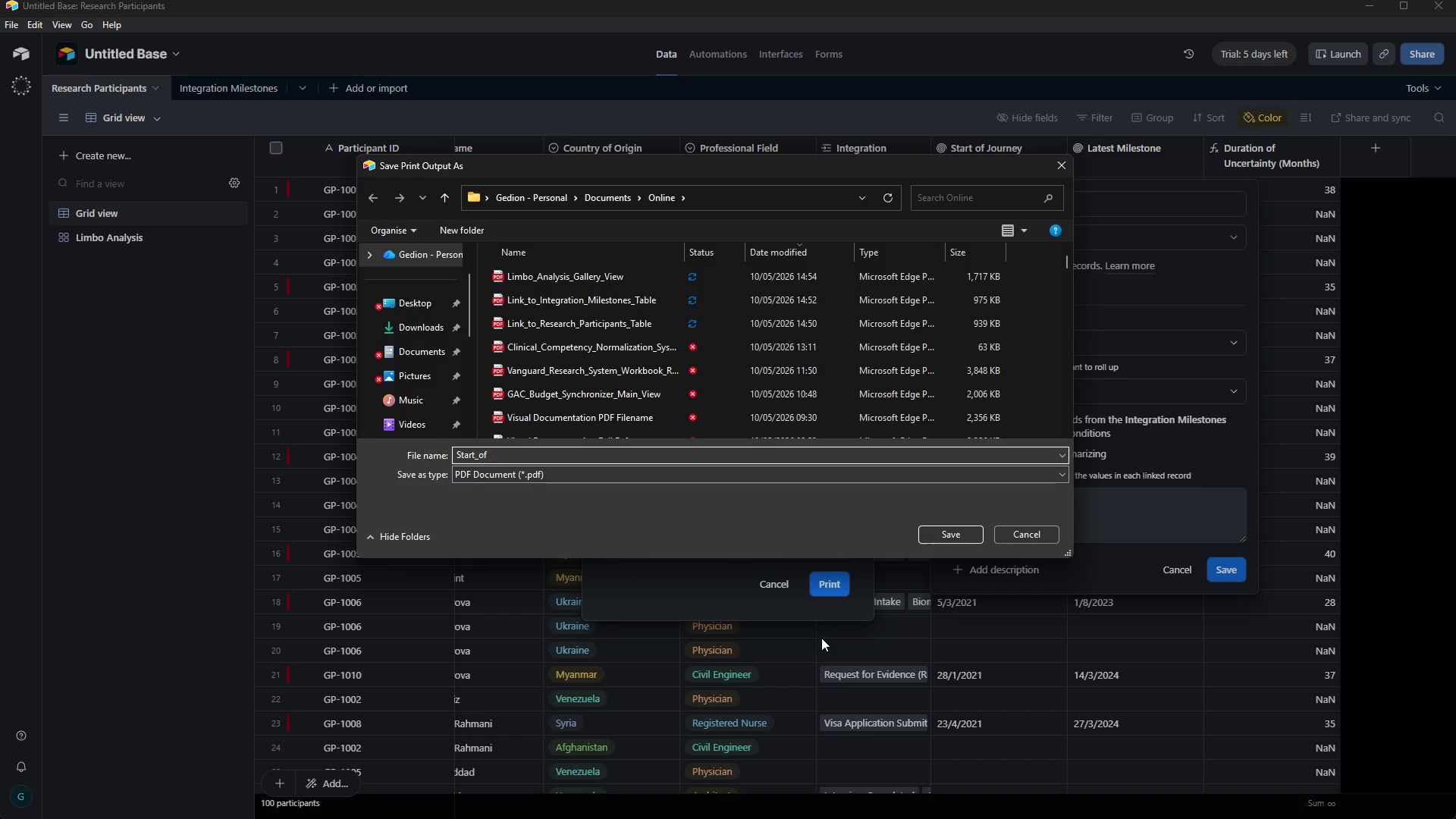 
type(_Journey_)
 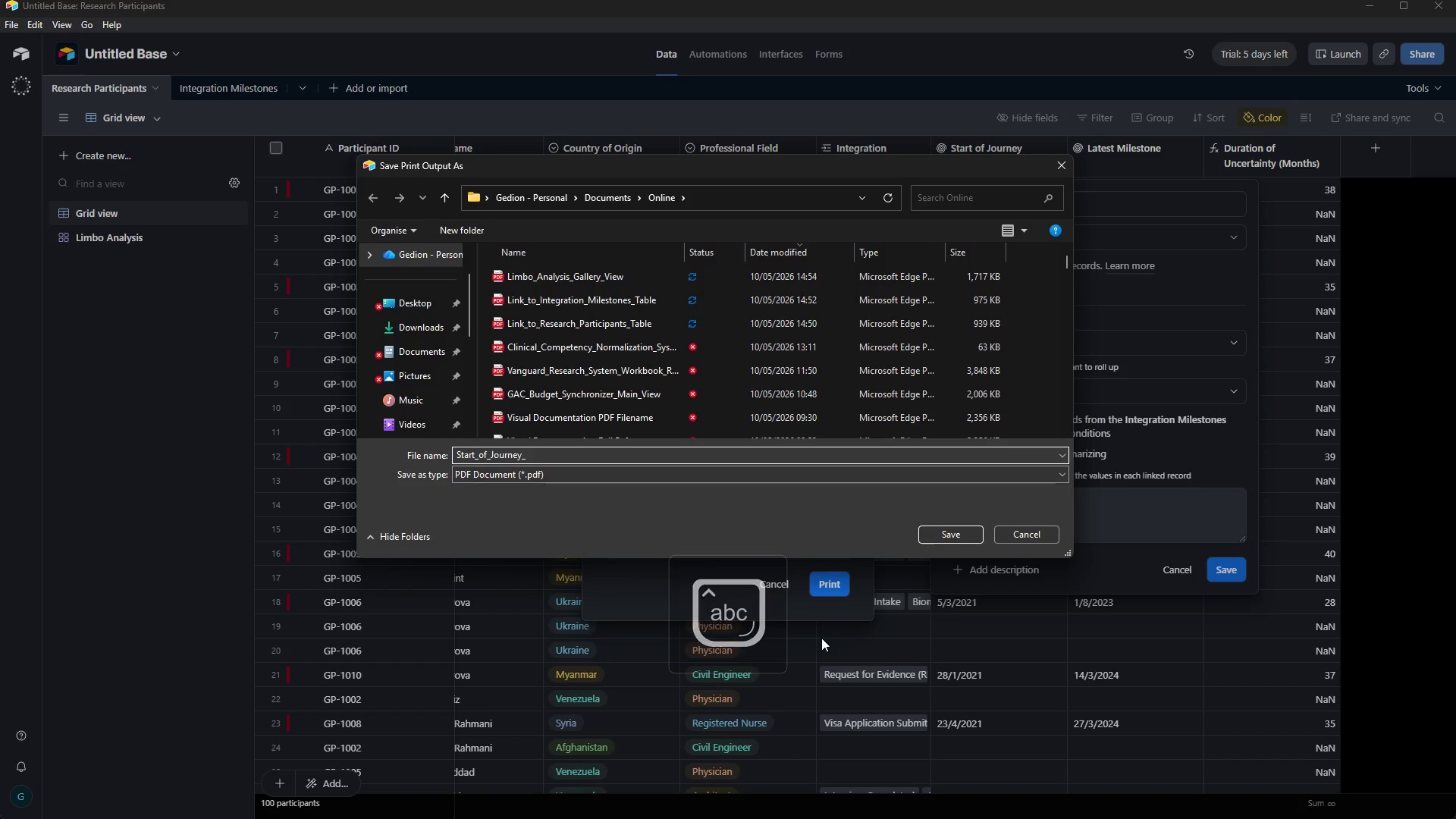 
wait(11.94)
 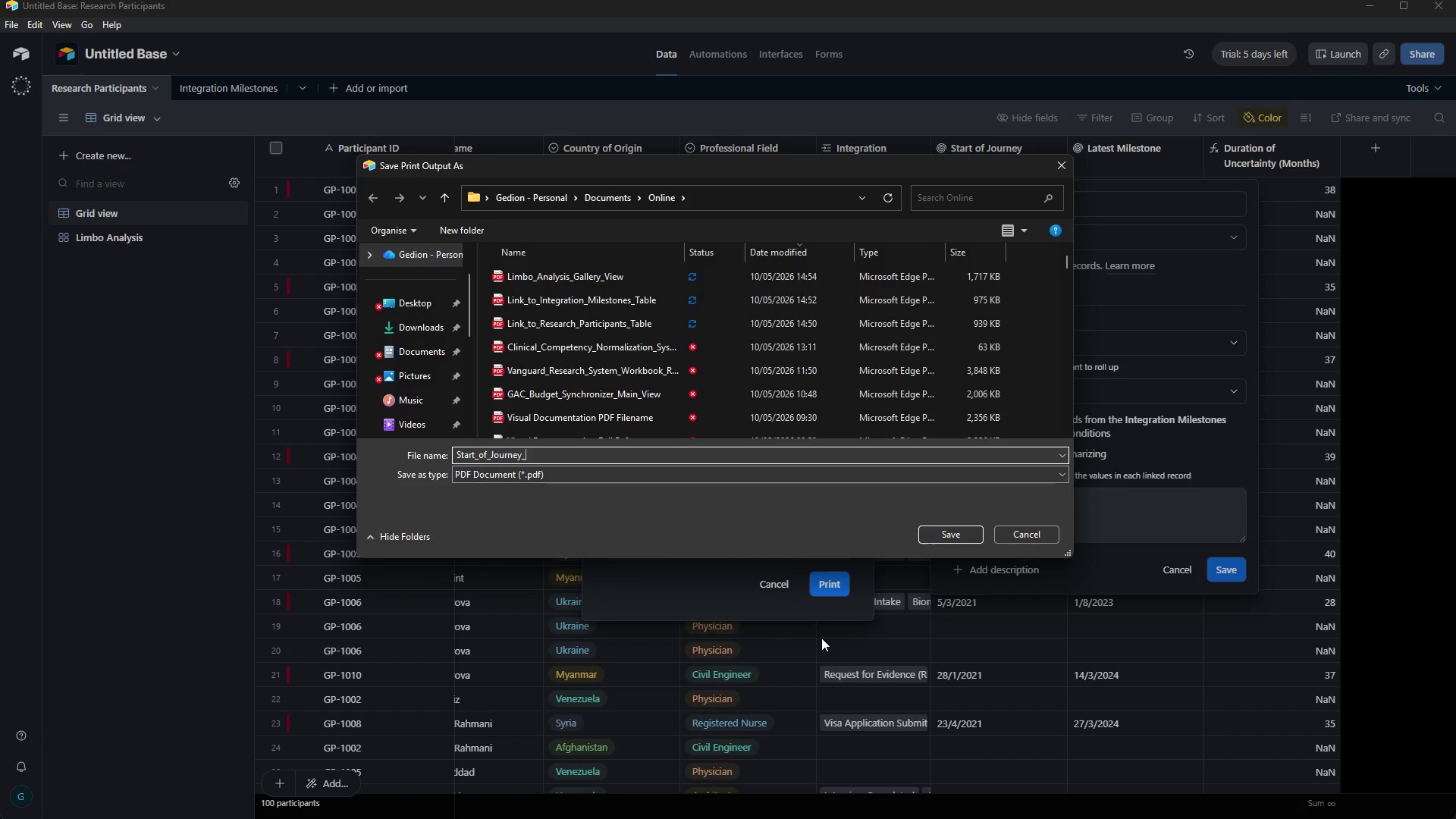 
type(Rollup)
 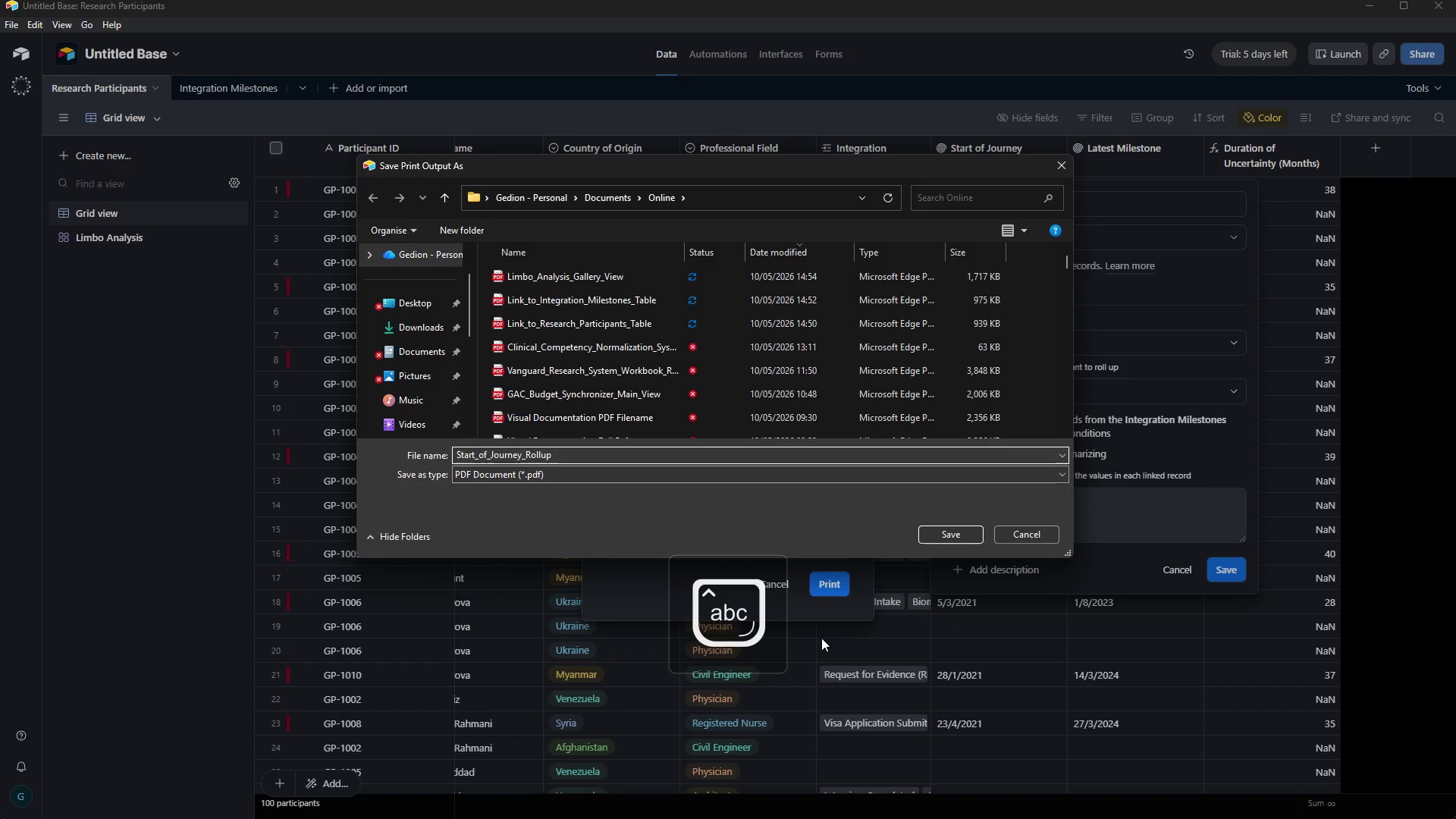 
hold_key(key=ShiftRight, duration=1.56)
 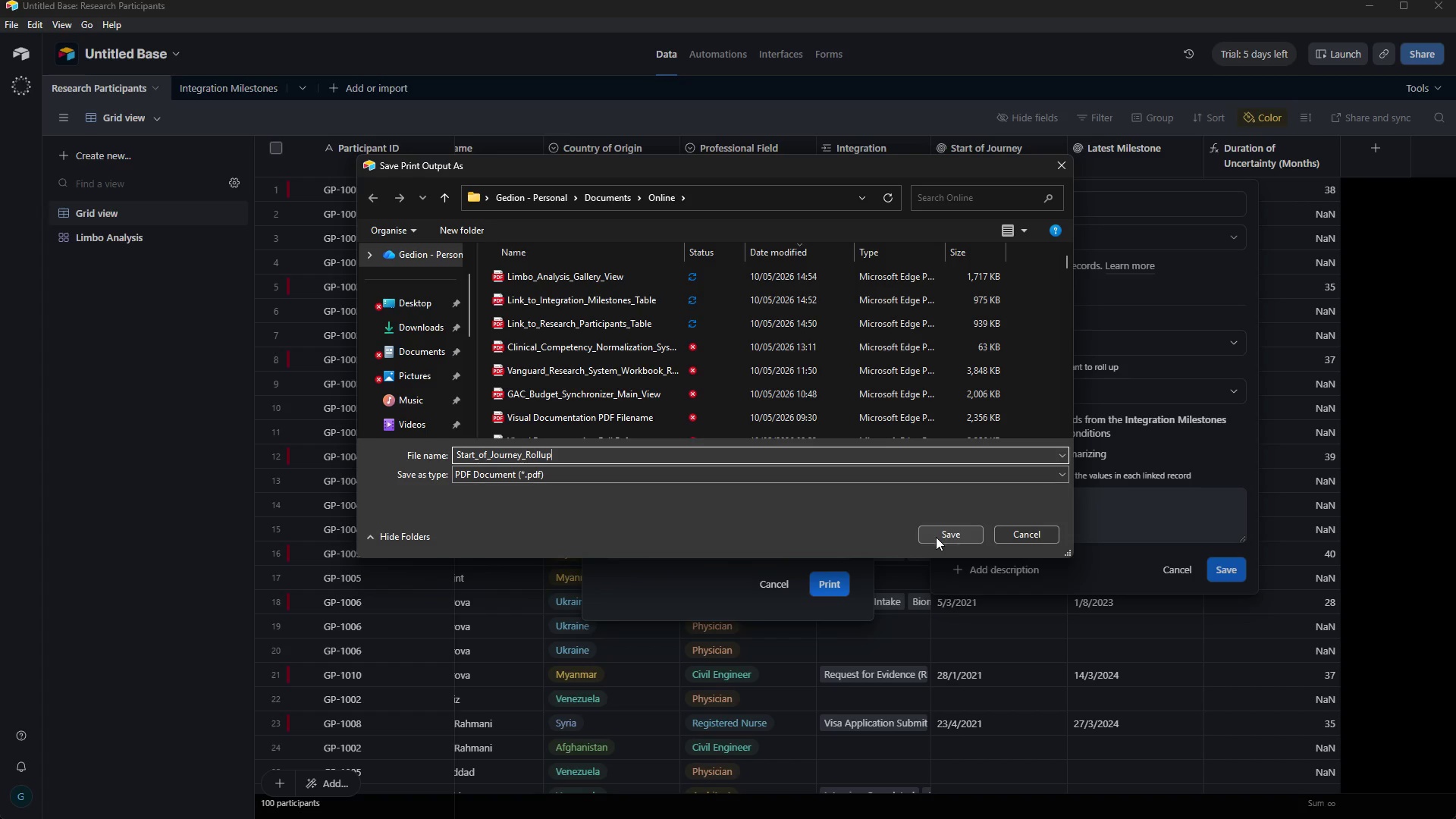 
wait(5.59)
 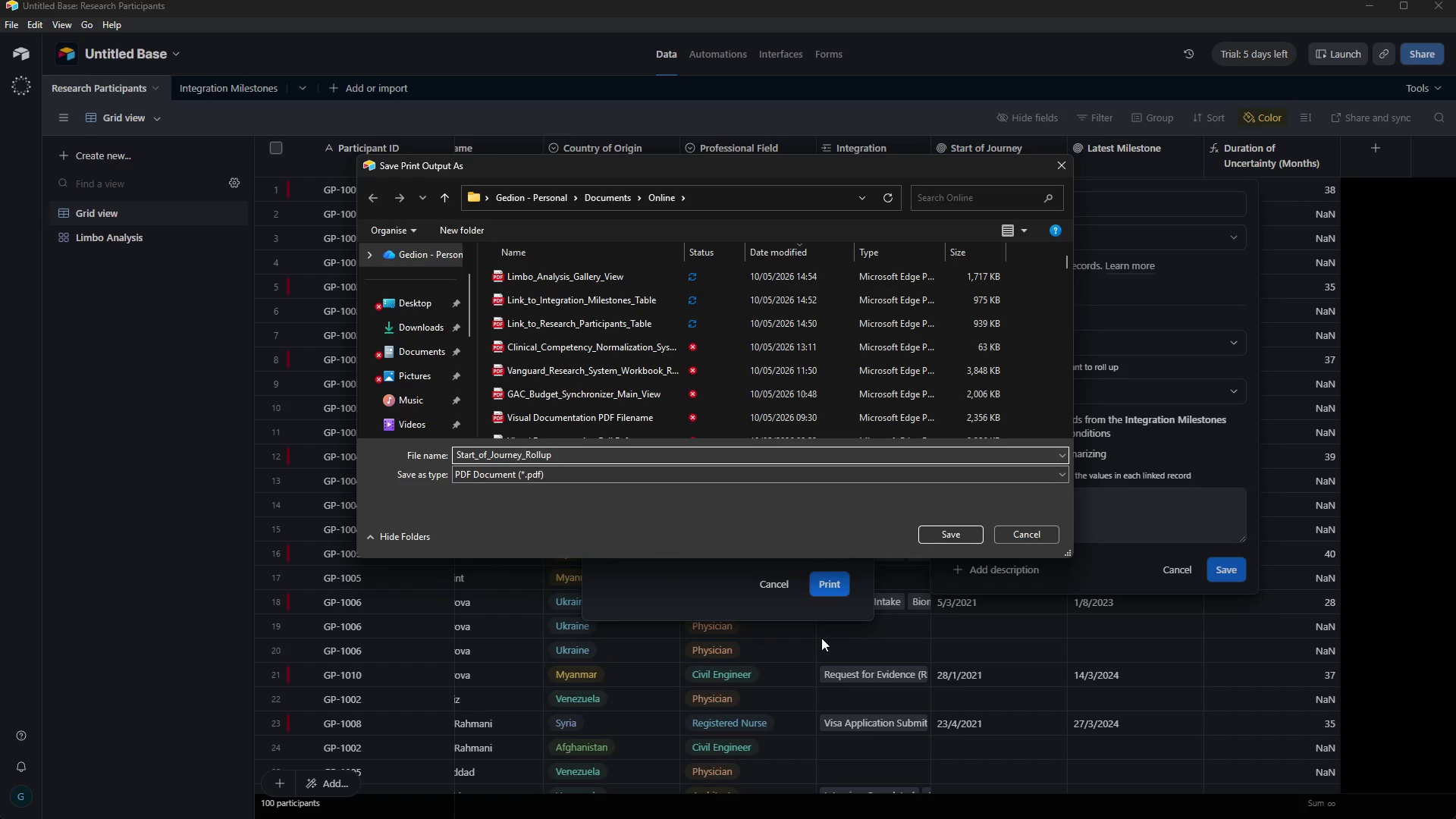 
left_click([937, 532])
 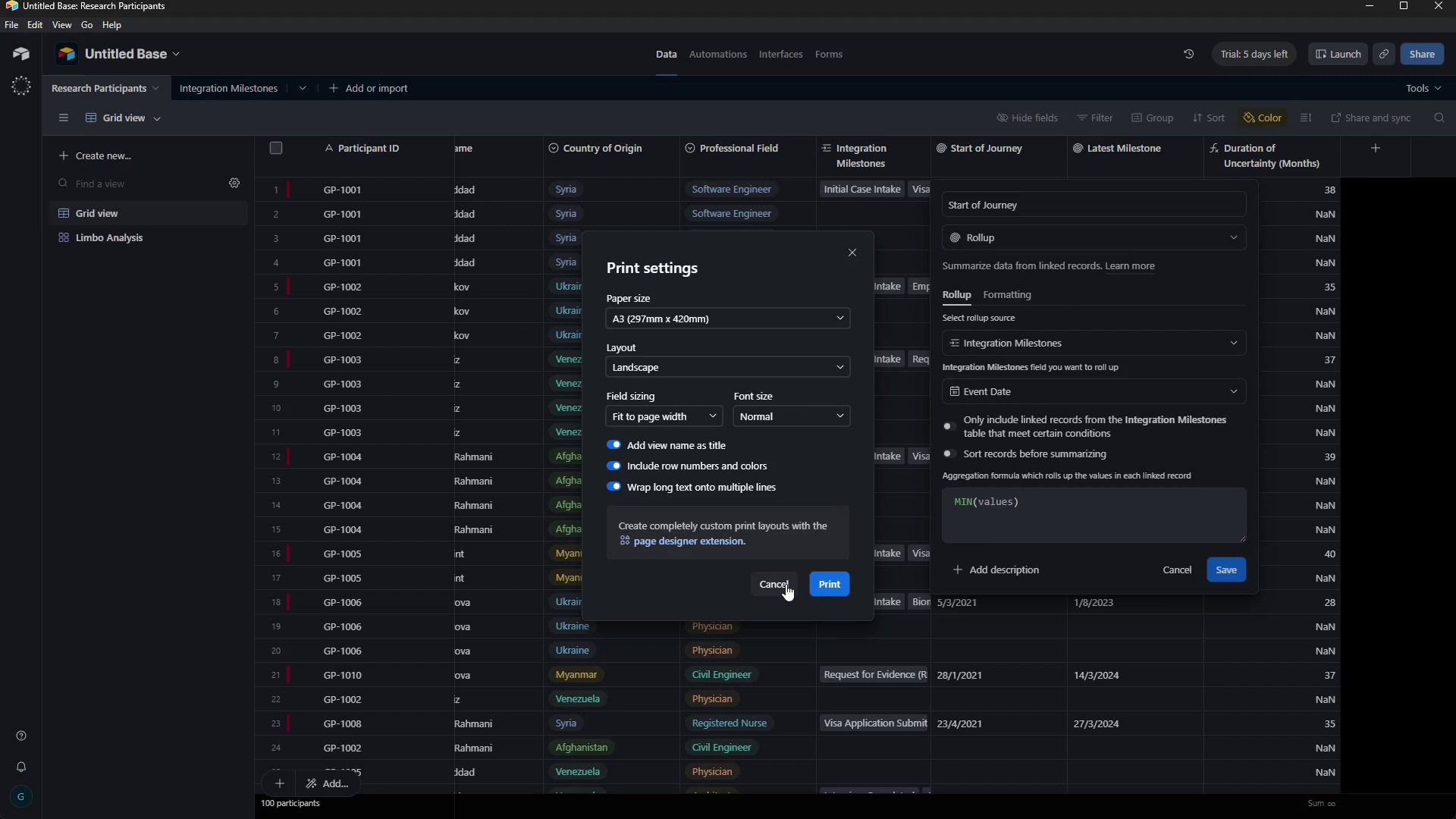 
left_click([786, 584])
 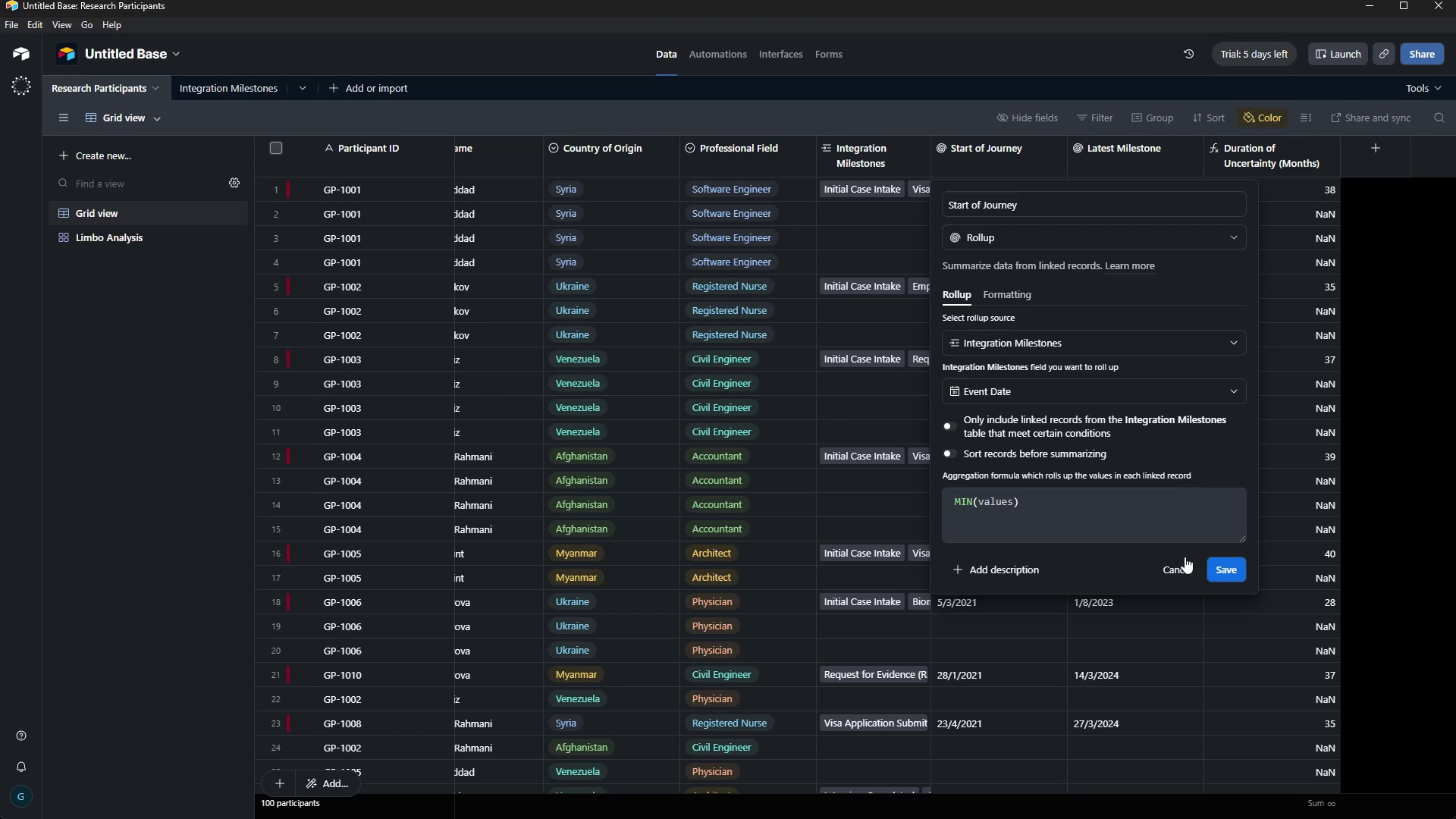 
left_click([1185, 563])
 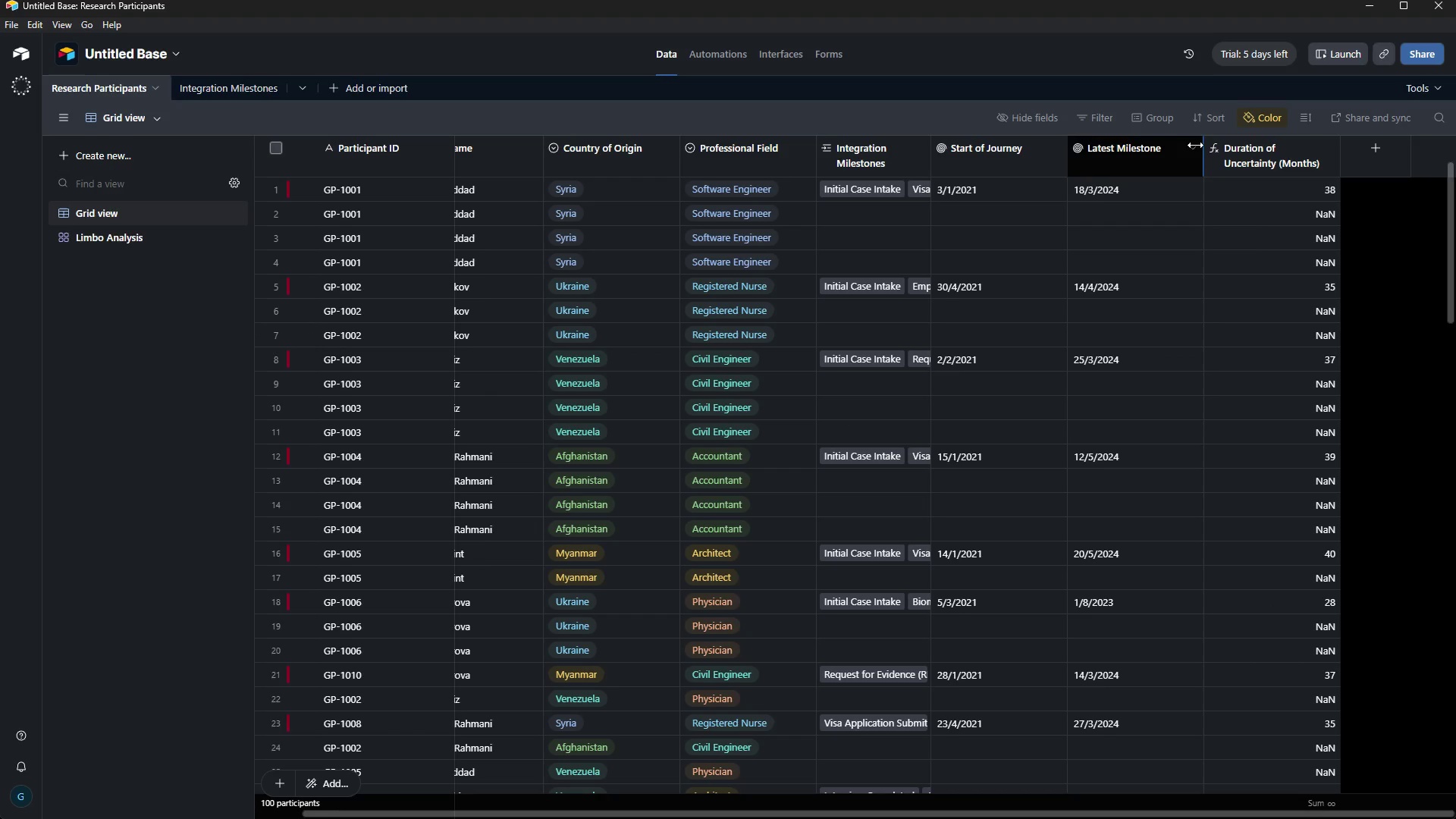 
left_click([1193, 148])
 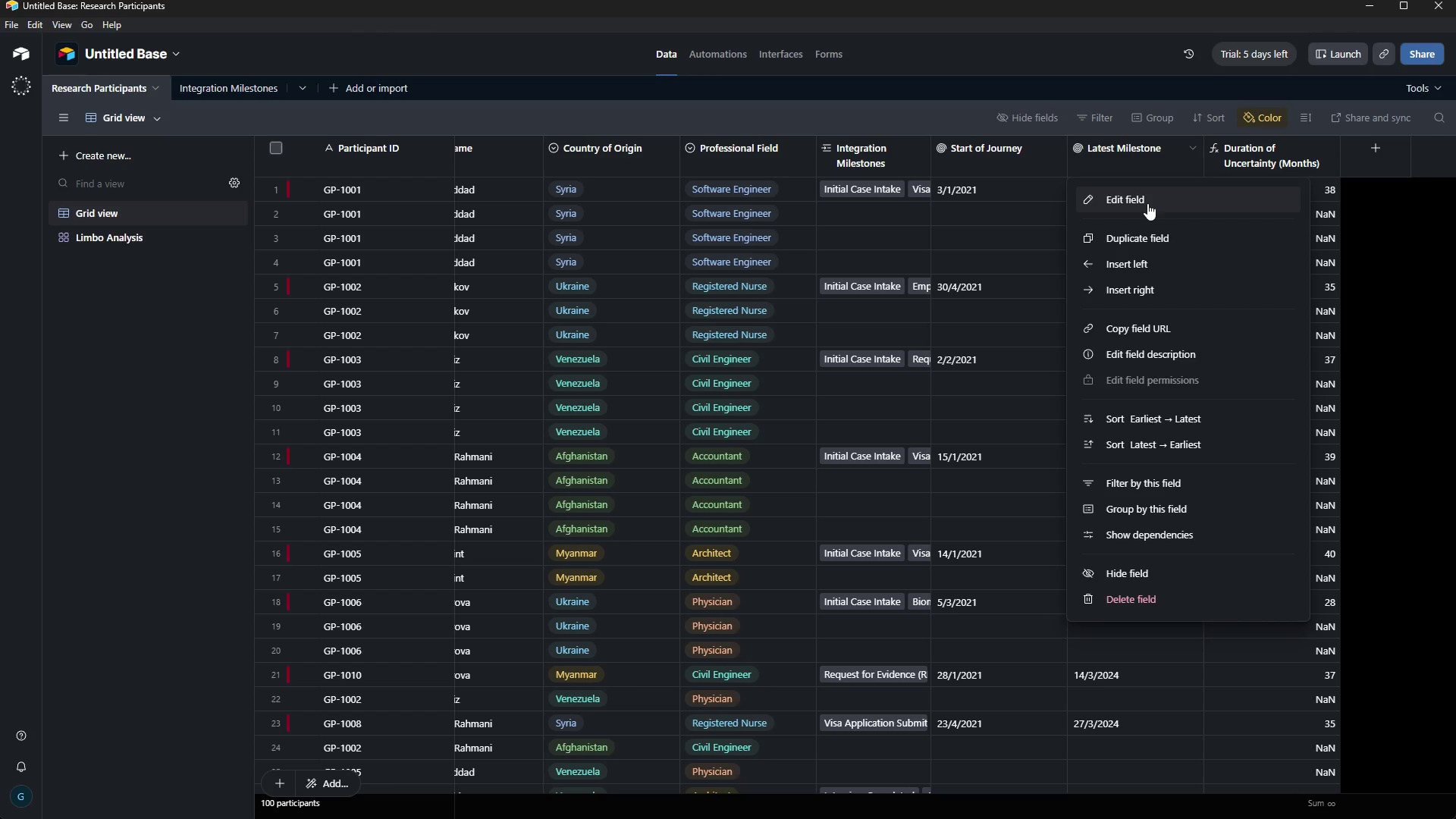 
left_click([1147, 202])
 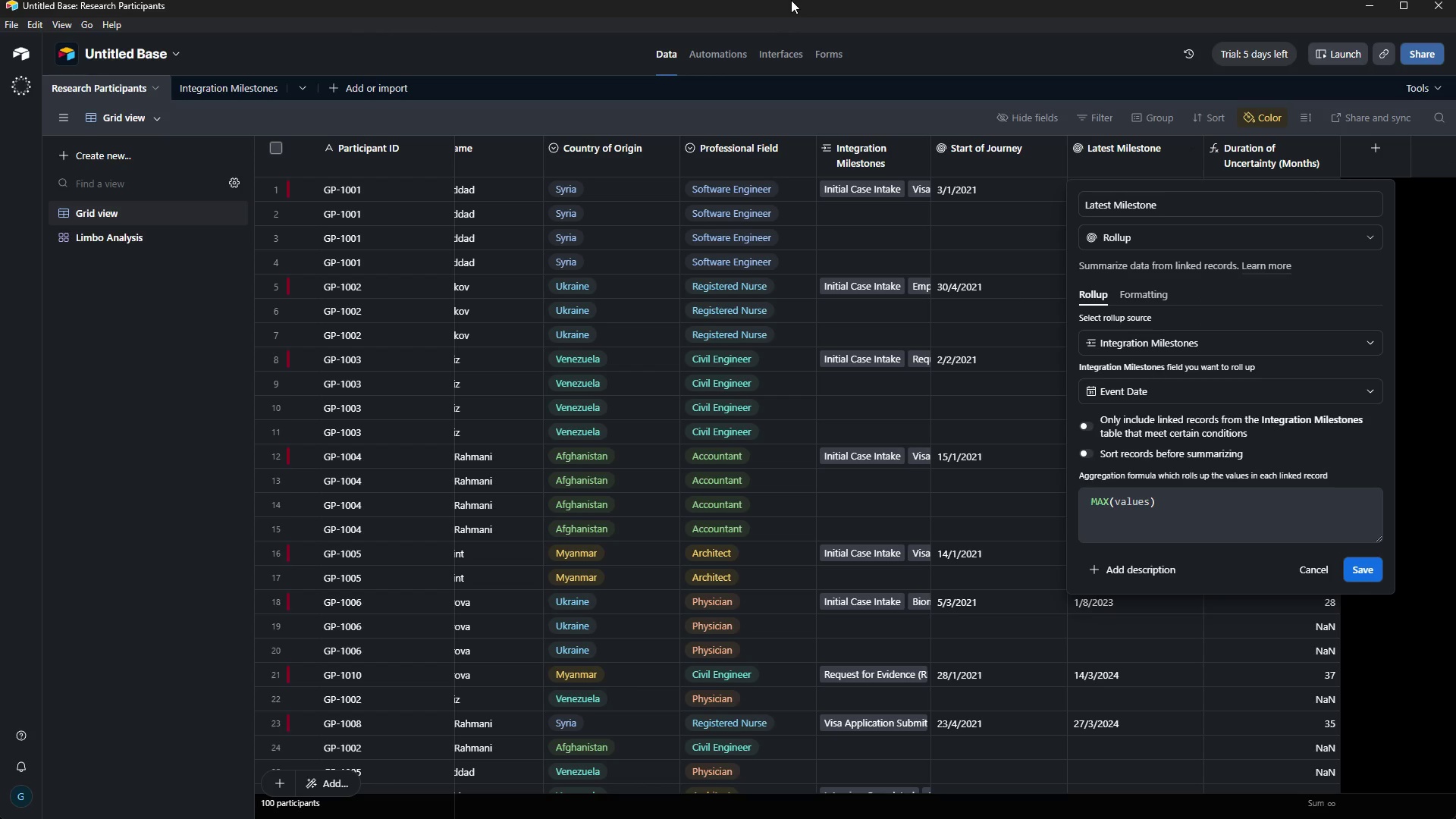 
key(Control+P)
 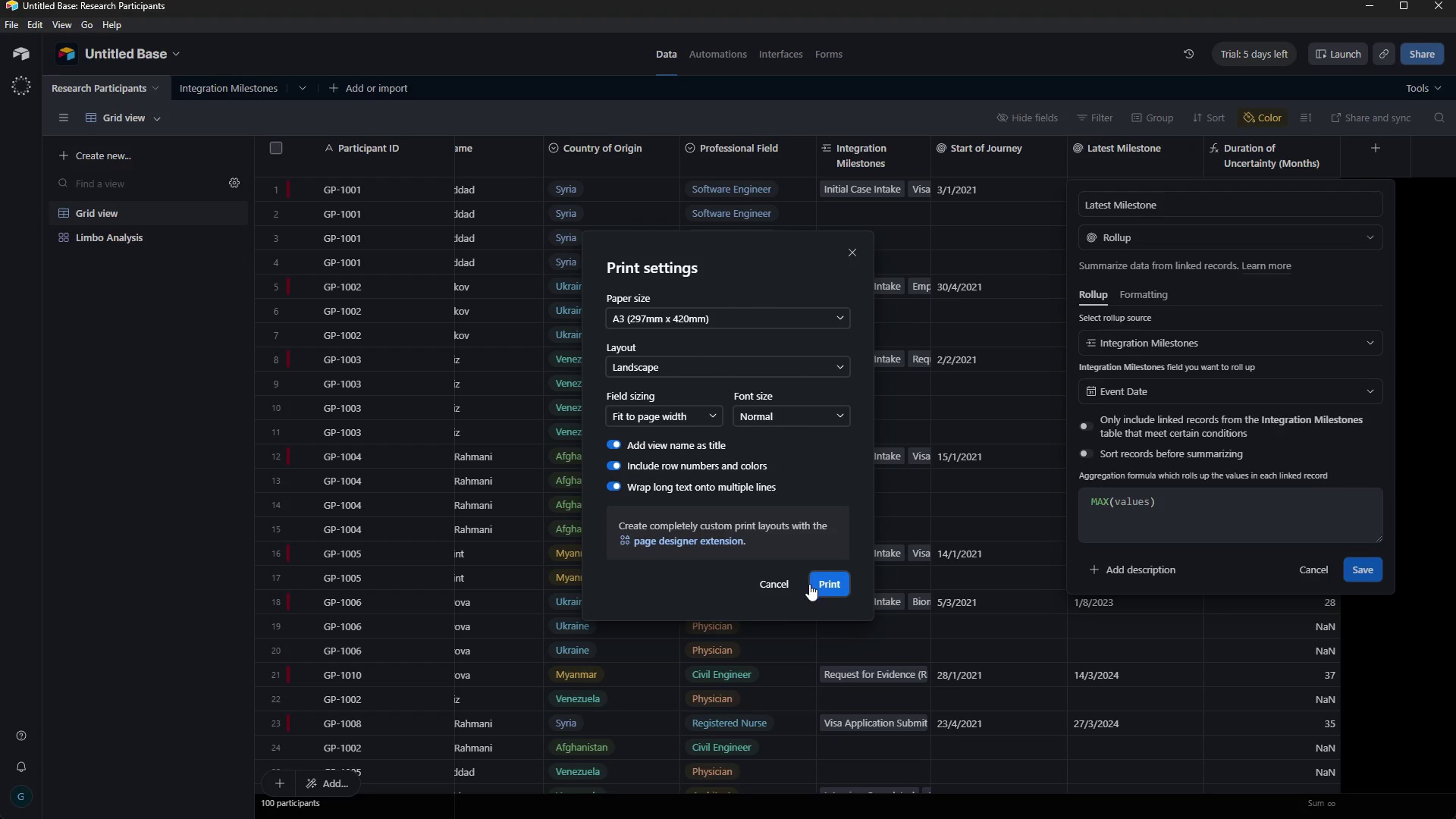 
left_click([824, 581])
 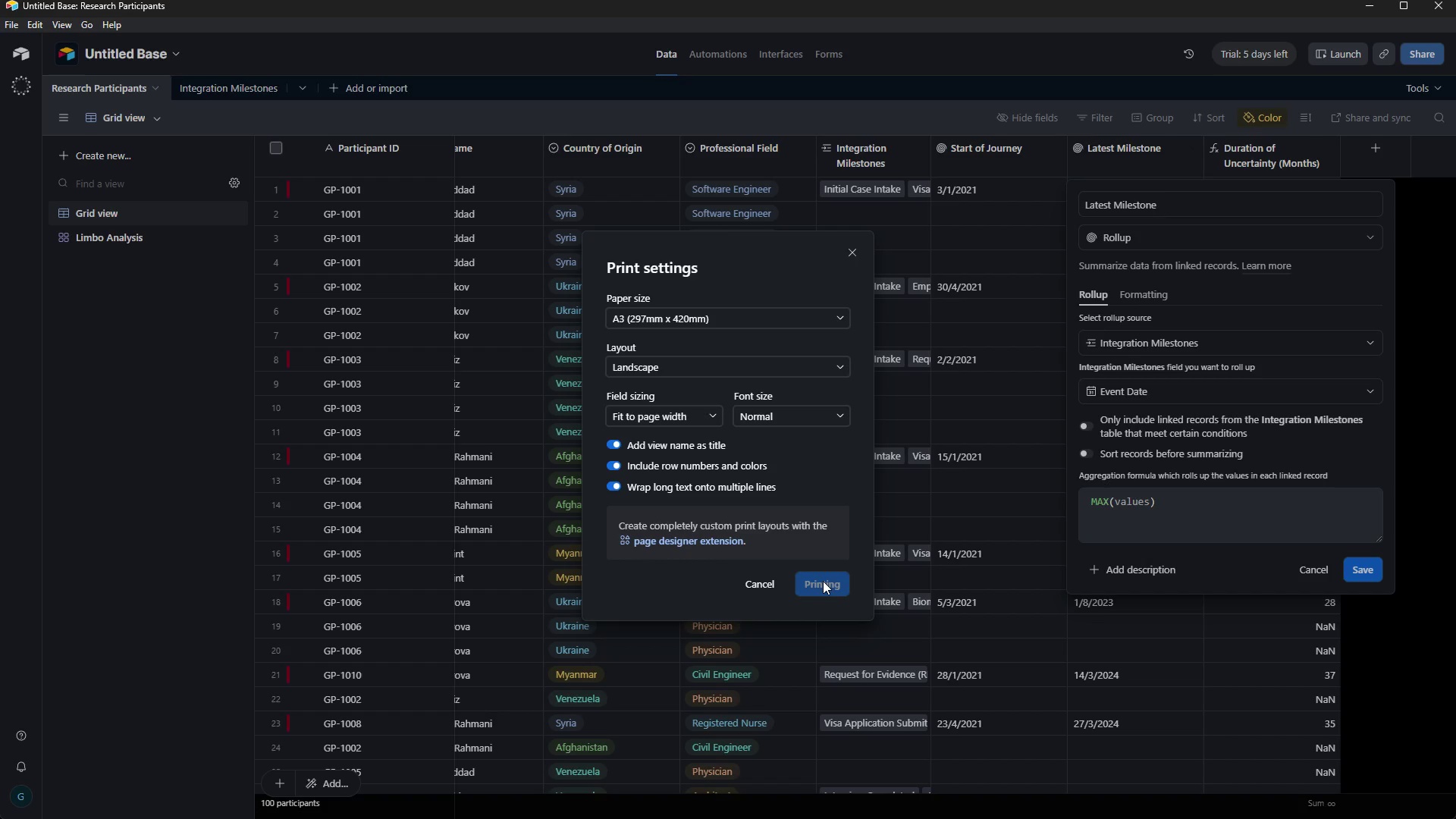 
wait(9.94)
 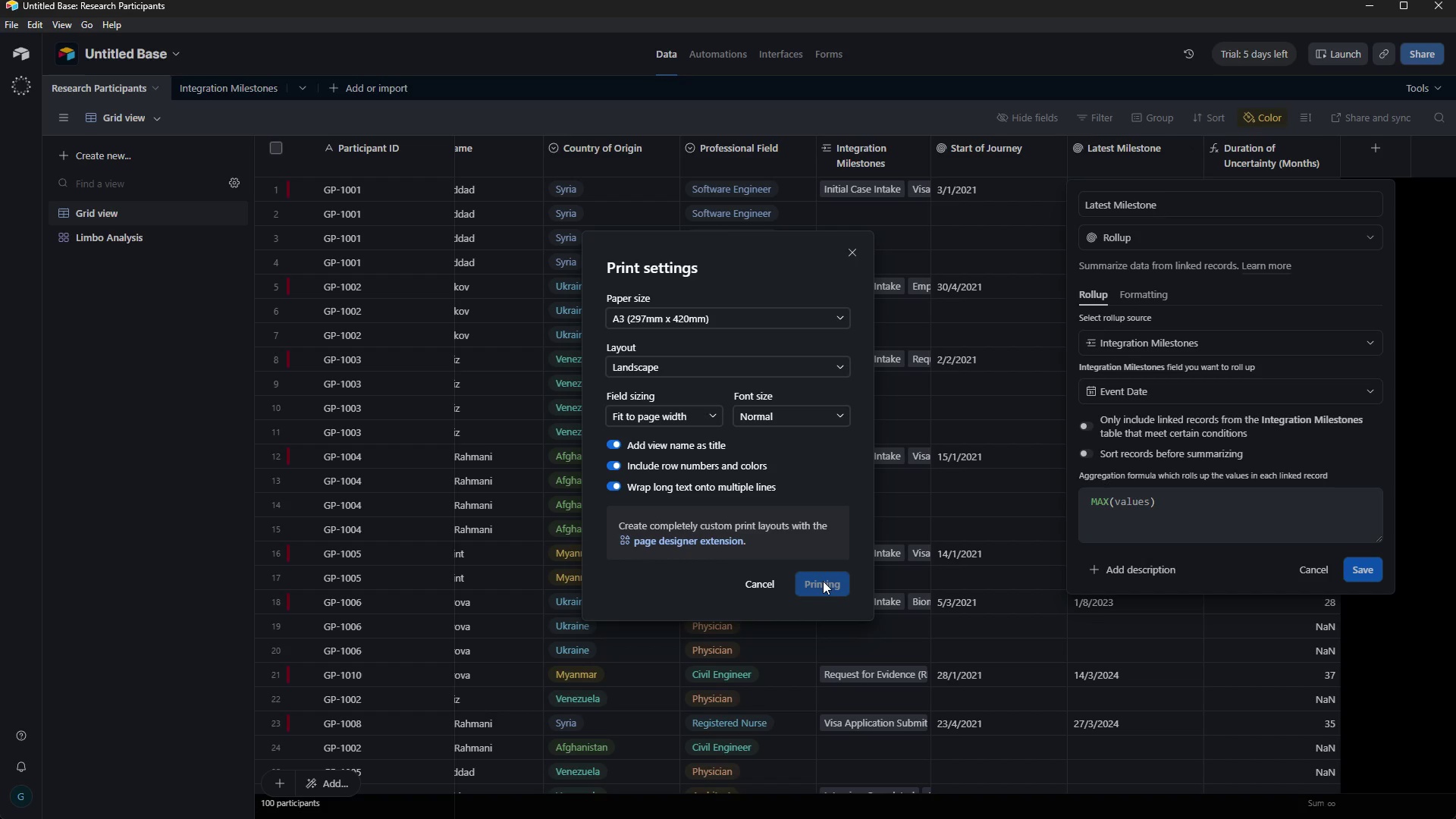 
left_click([836, 642])
 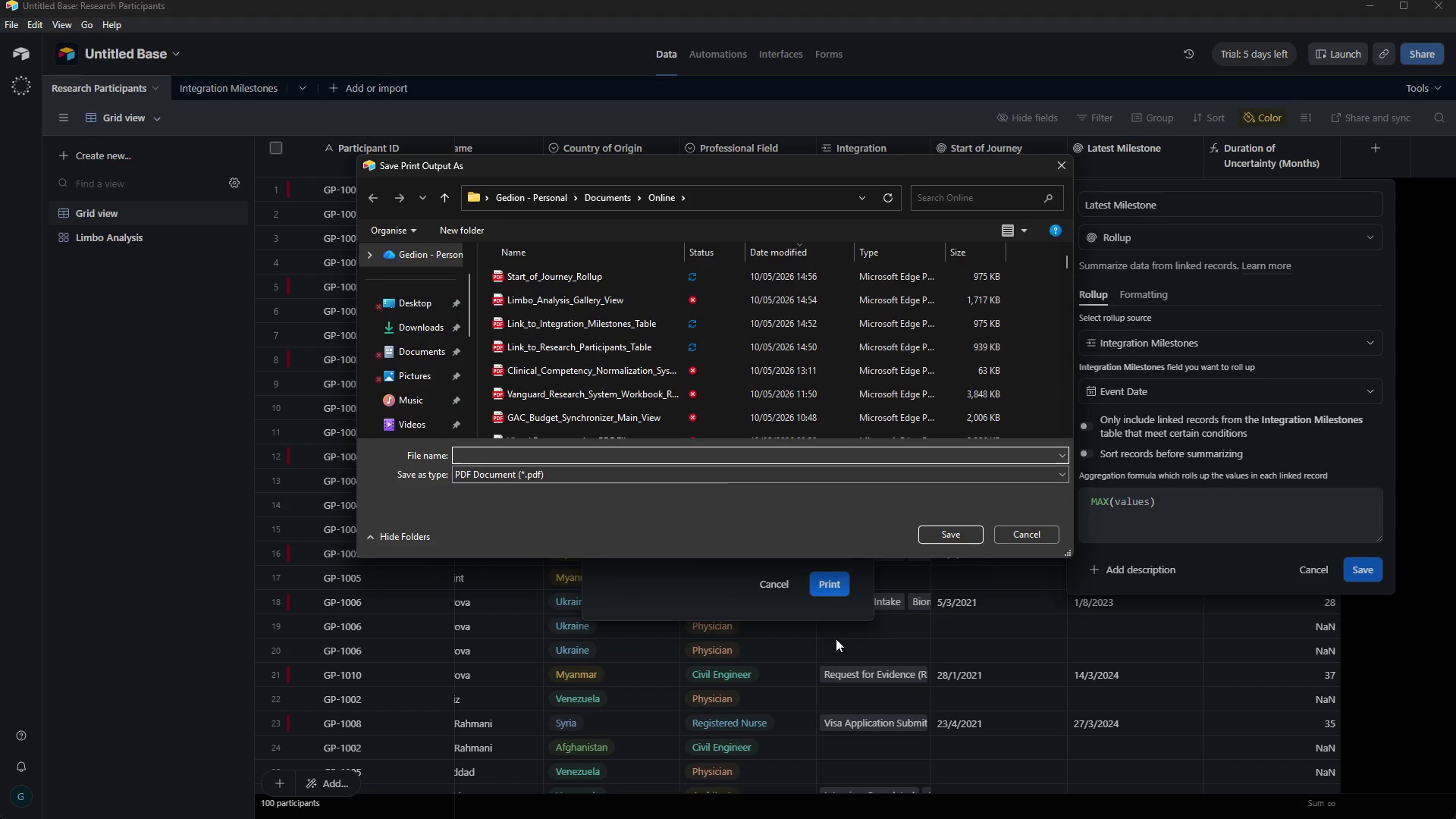 
wait(5.64)
 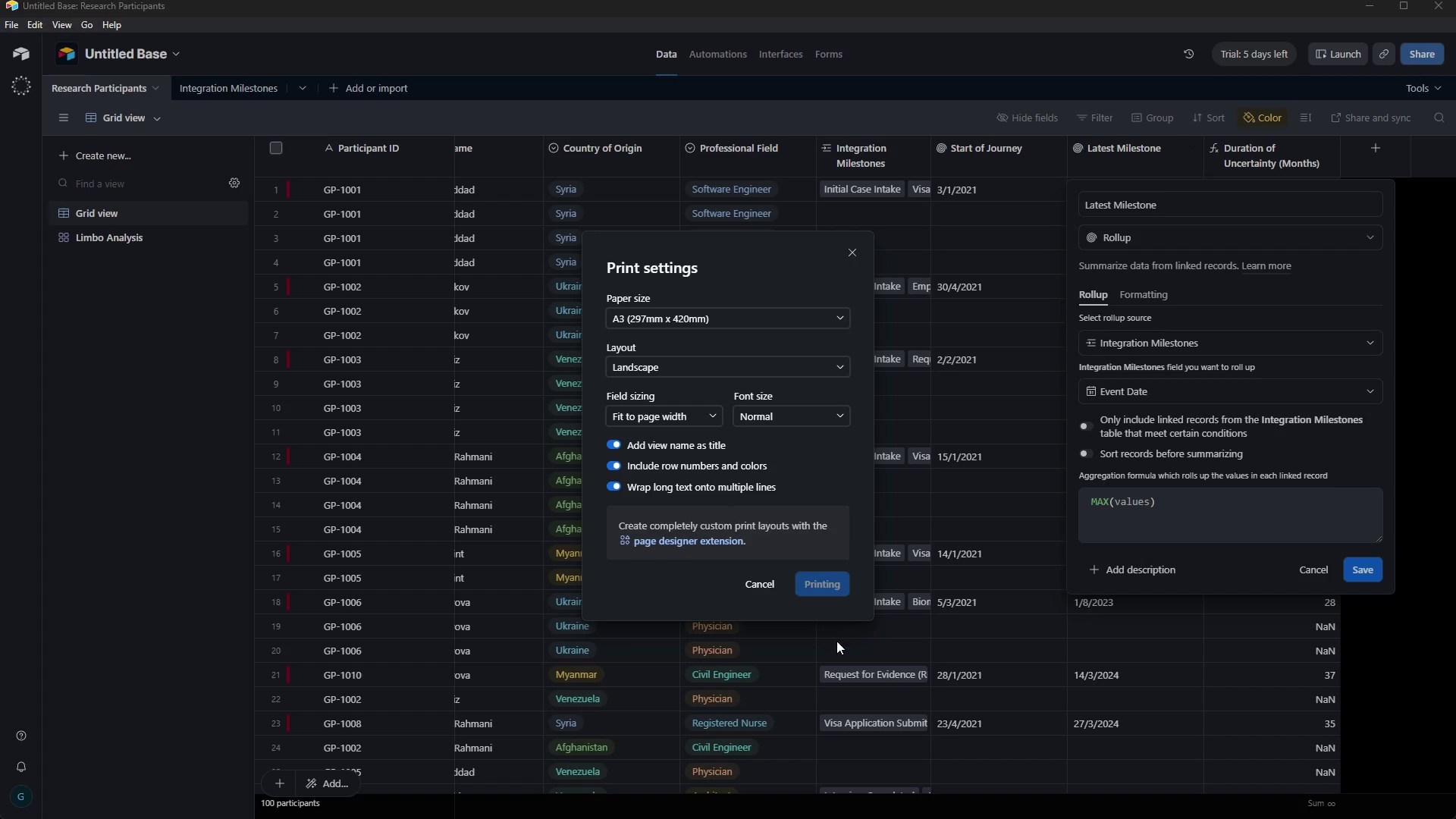 
left_click([585, 272])
 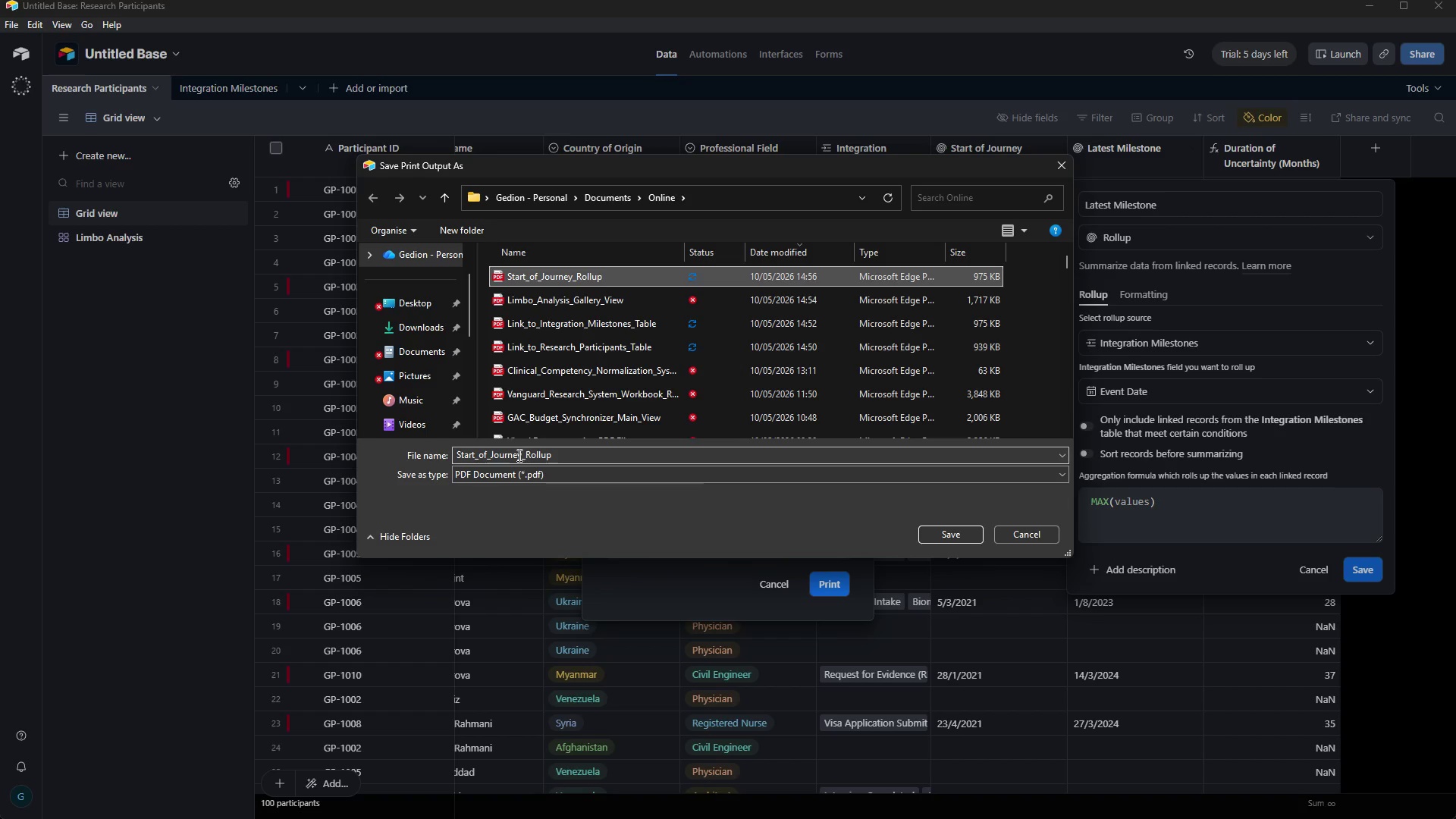 
left_click_drag(start_coordinate=[519, 455], to_coordinate=[462, 465])
 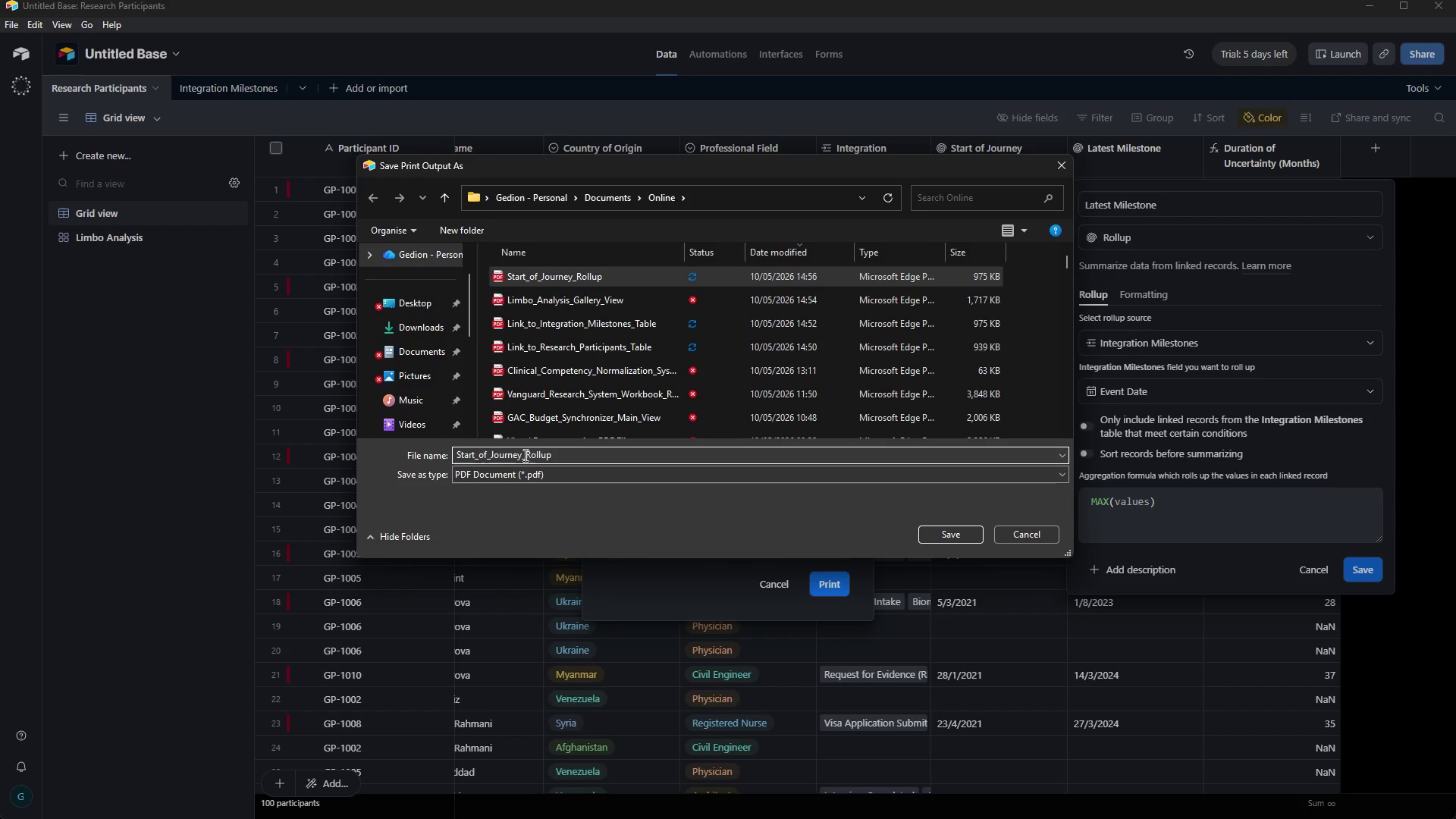 
left_click([524, 453])
 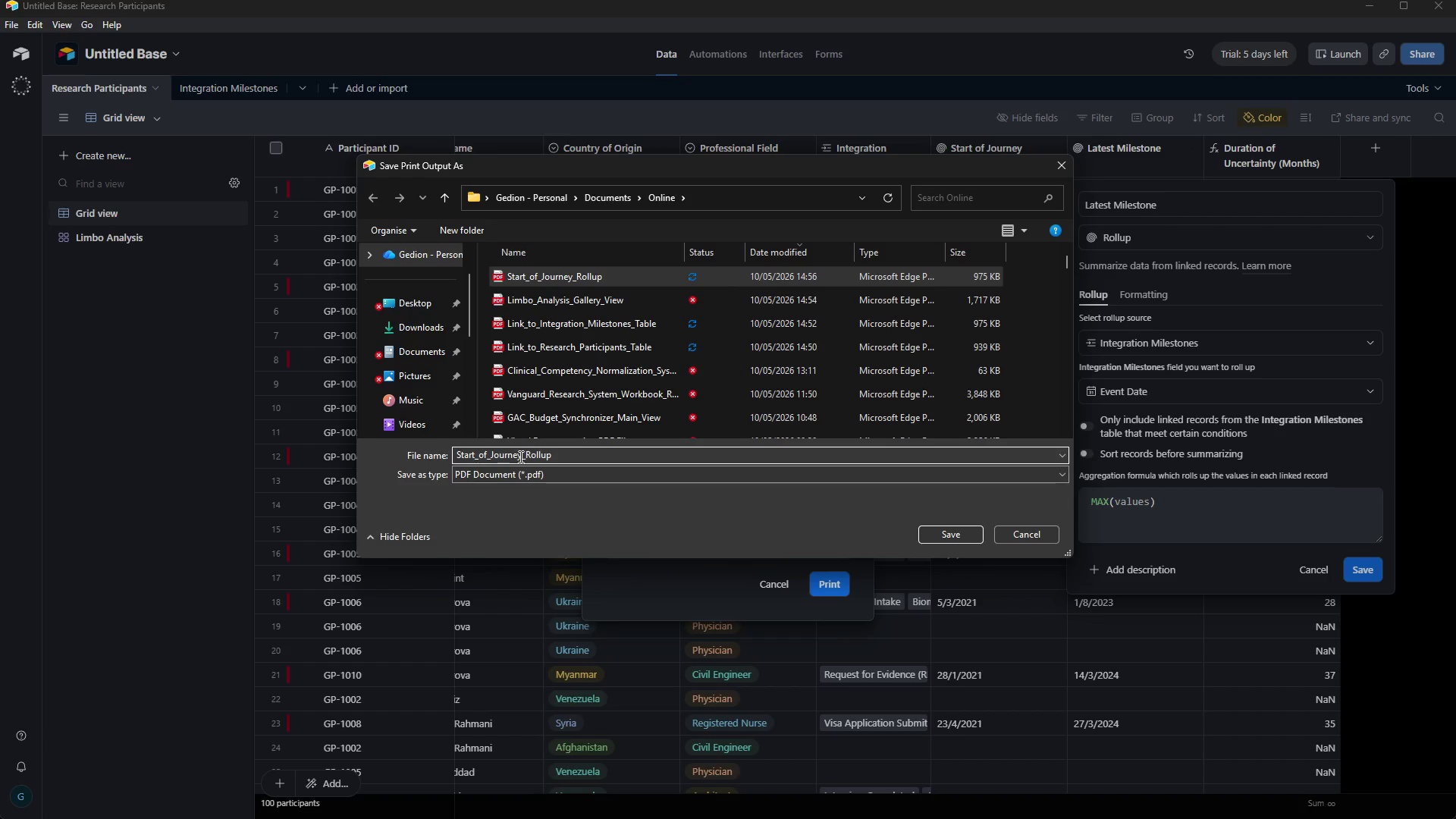 
left_click([519, 457])
 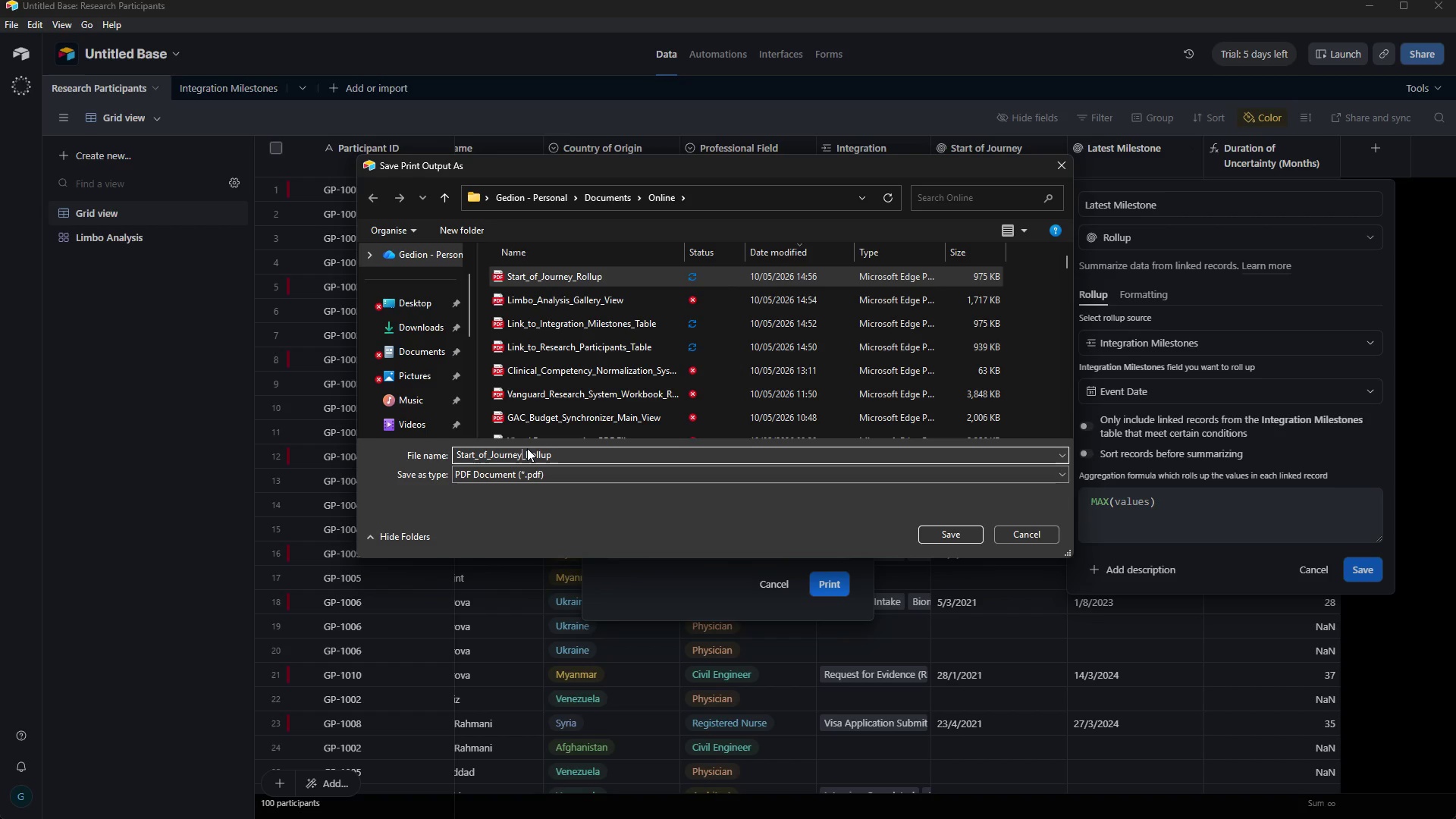 
hold_key(key=Backspace, duration=1.17)
 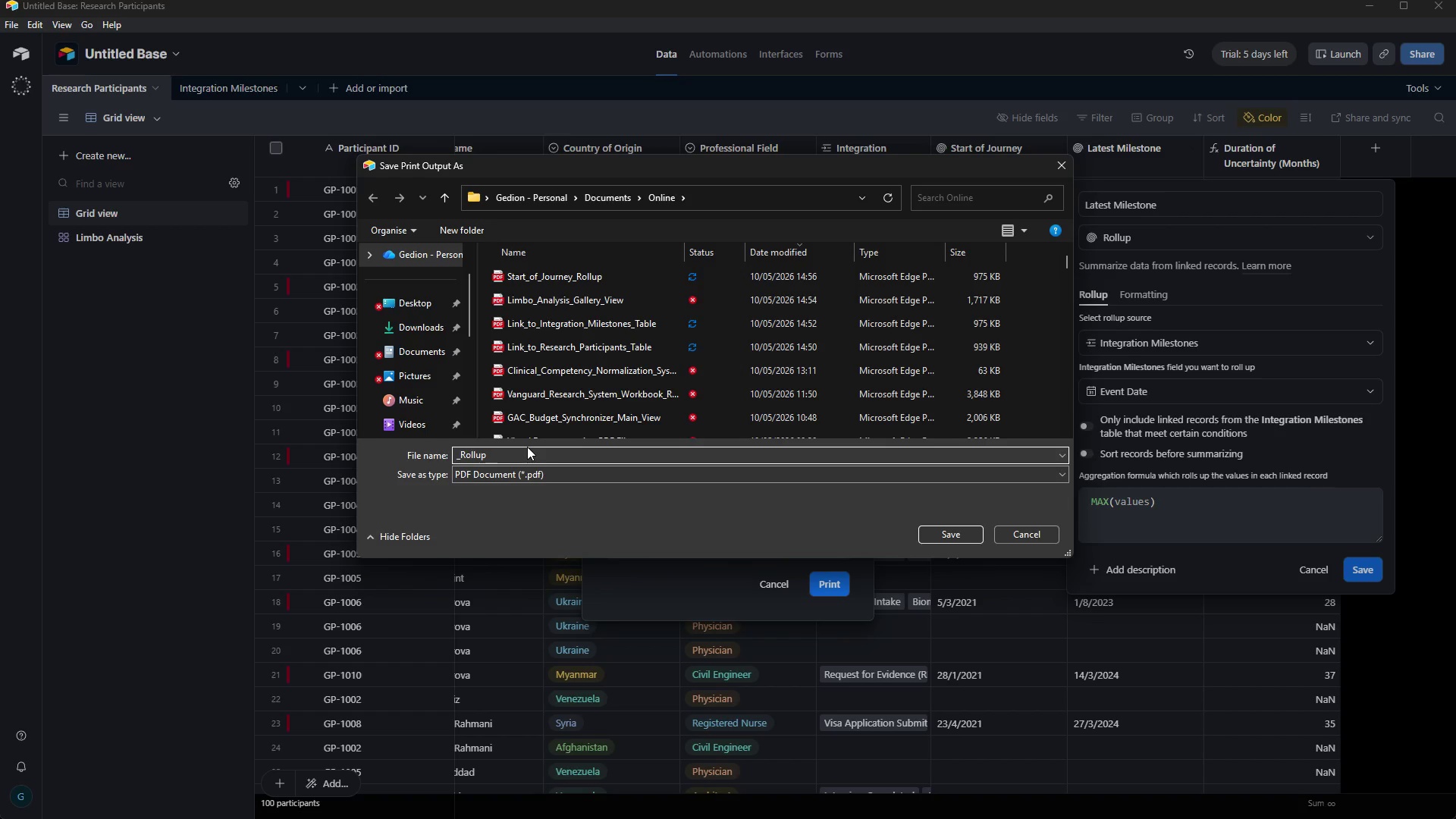 
type(Latest)
 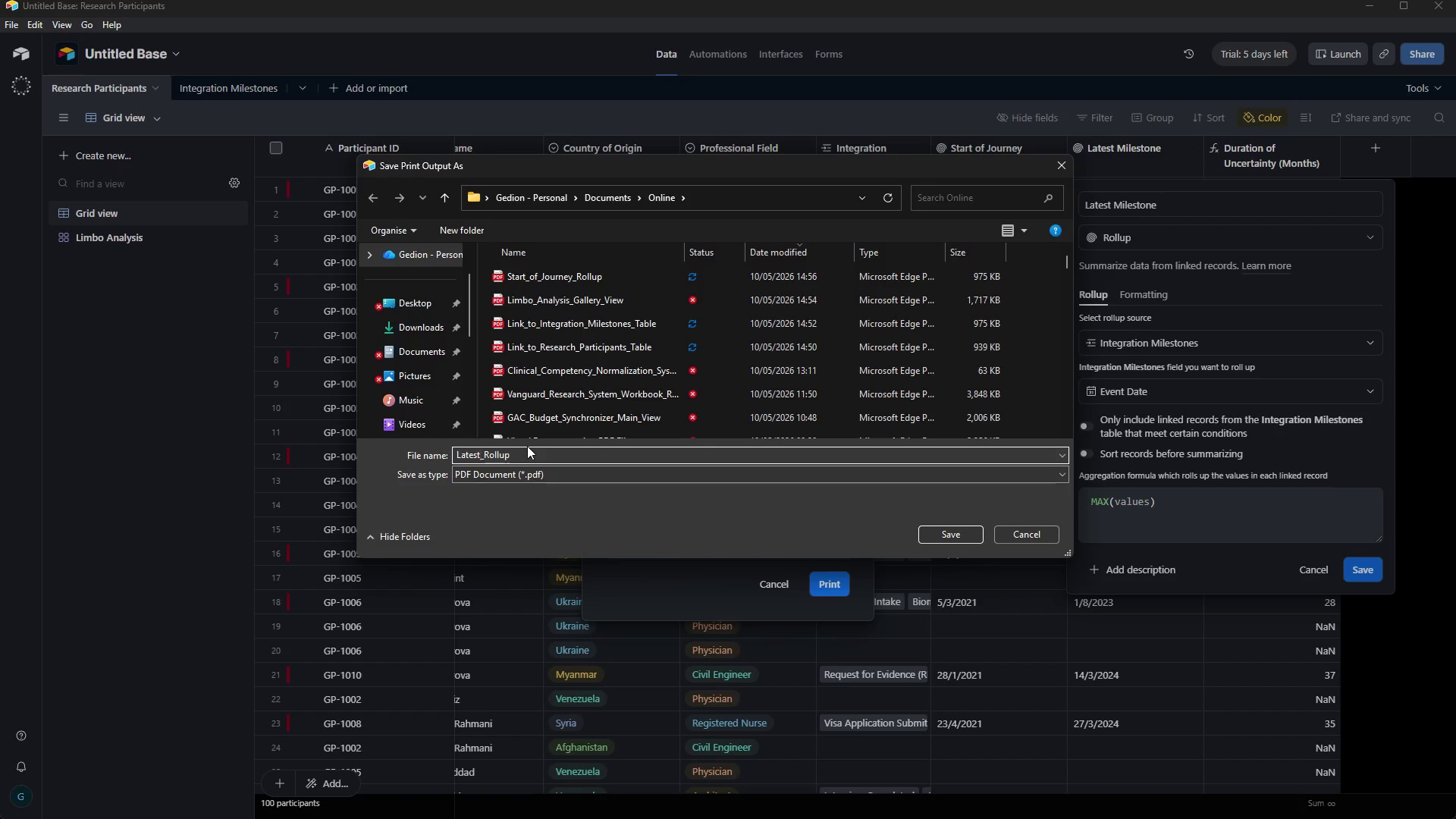 
type(+)
key(Backspace)
type(+)
key(Backspace)
type(_Milestone)
 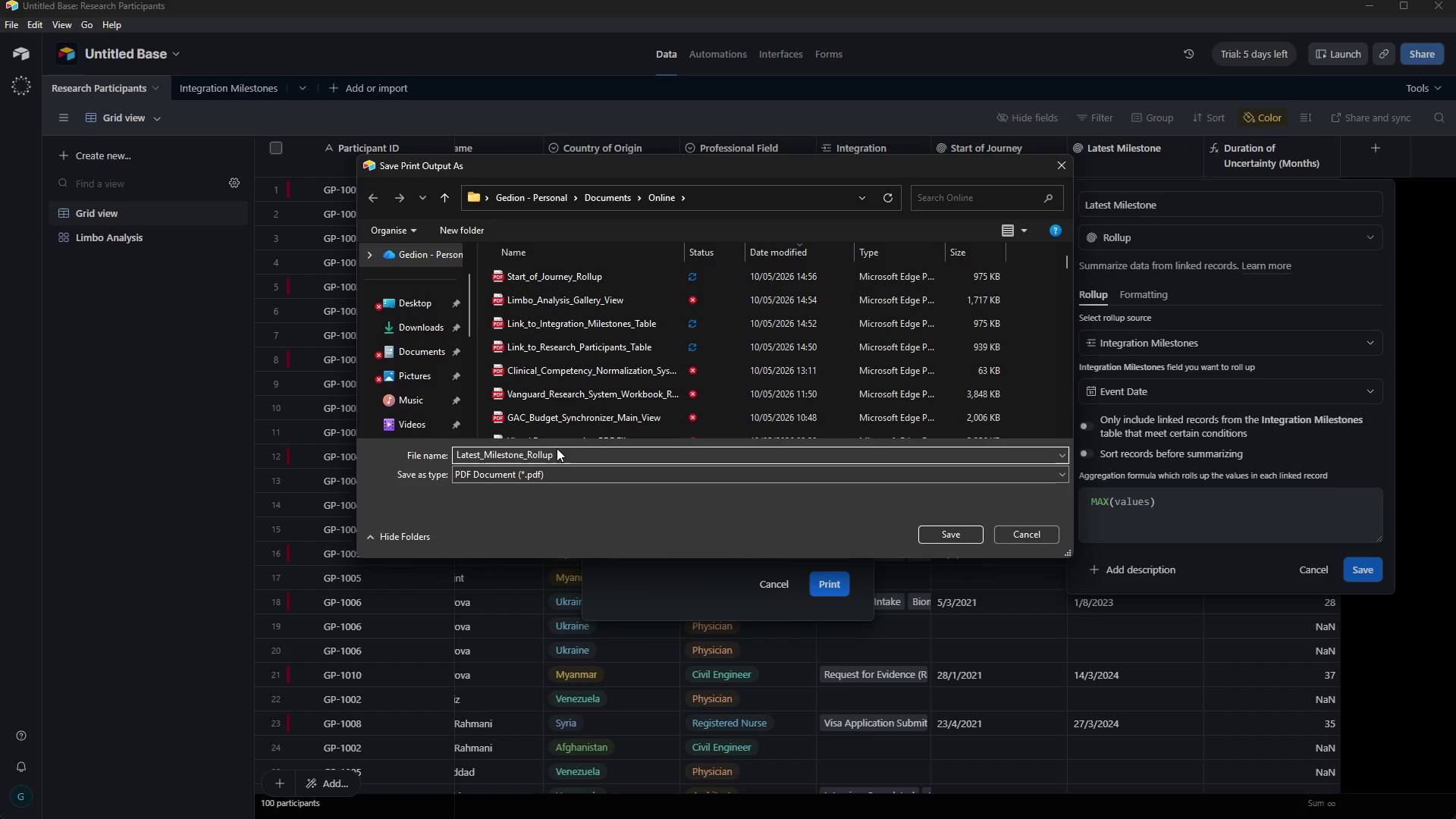 
left_click([557, 452])
 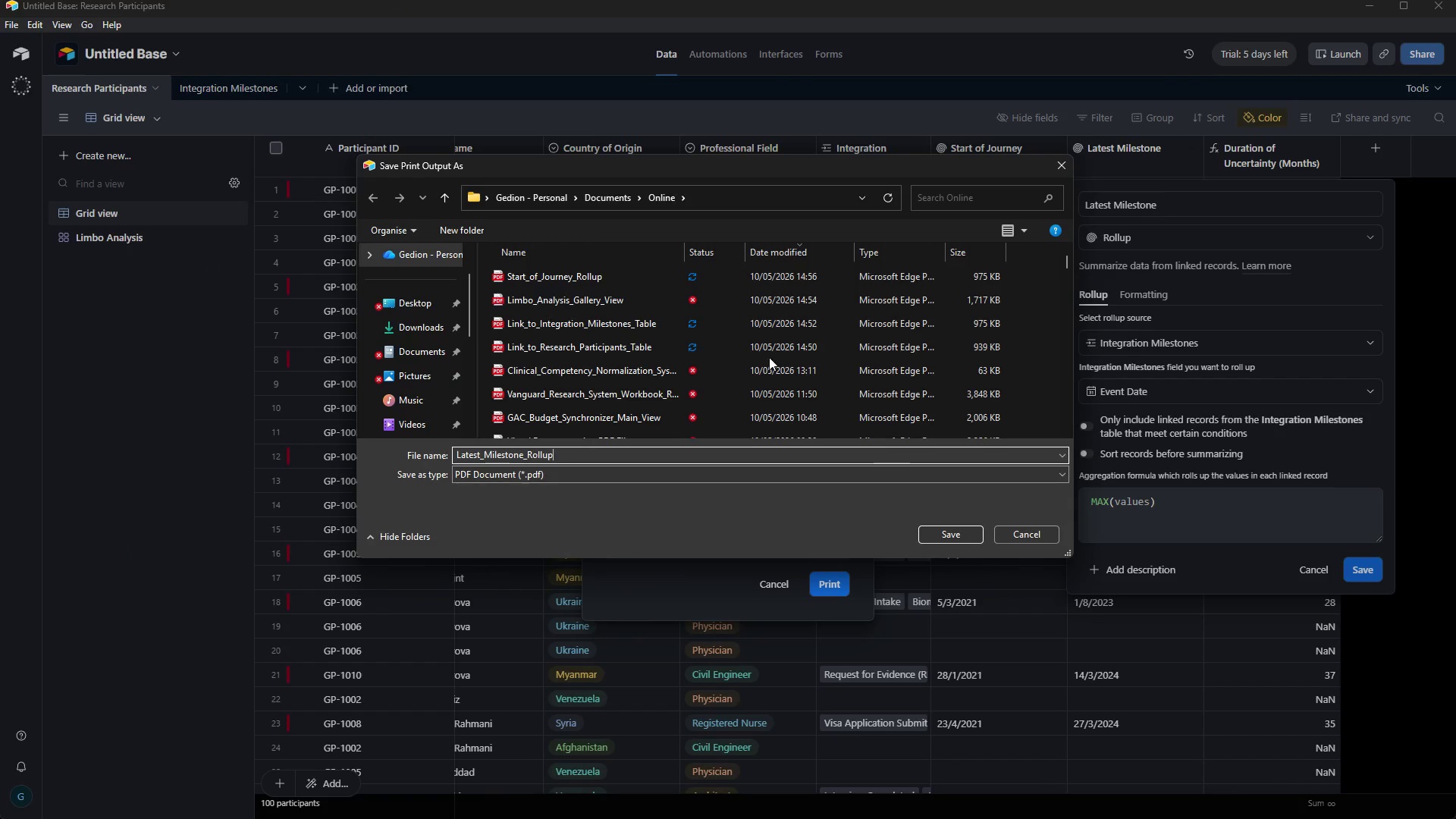 
wait(35.02)
 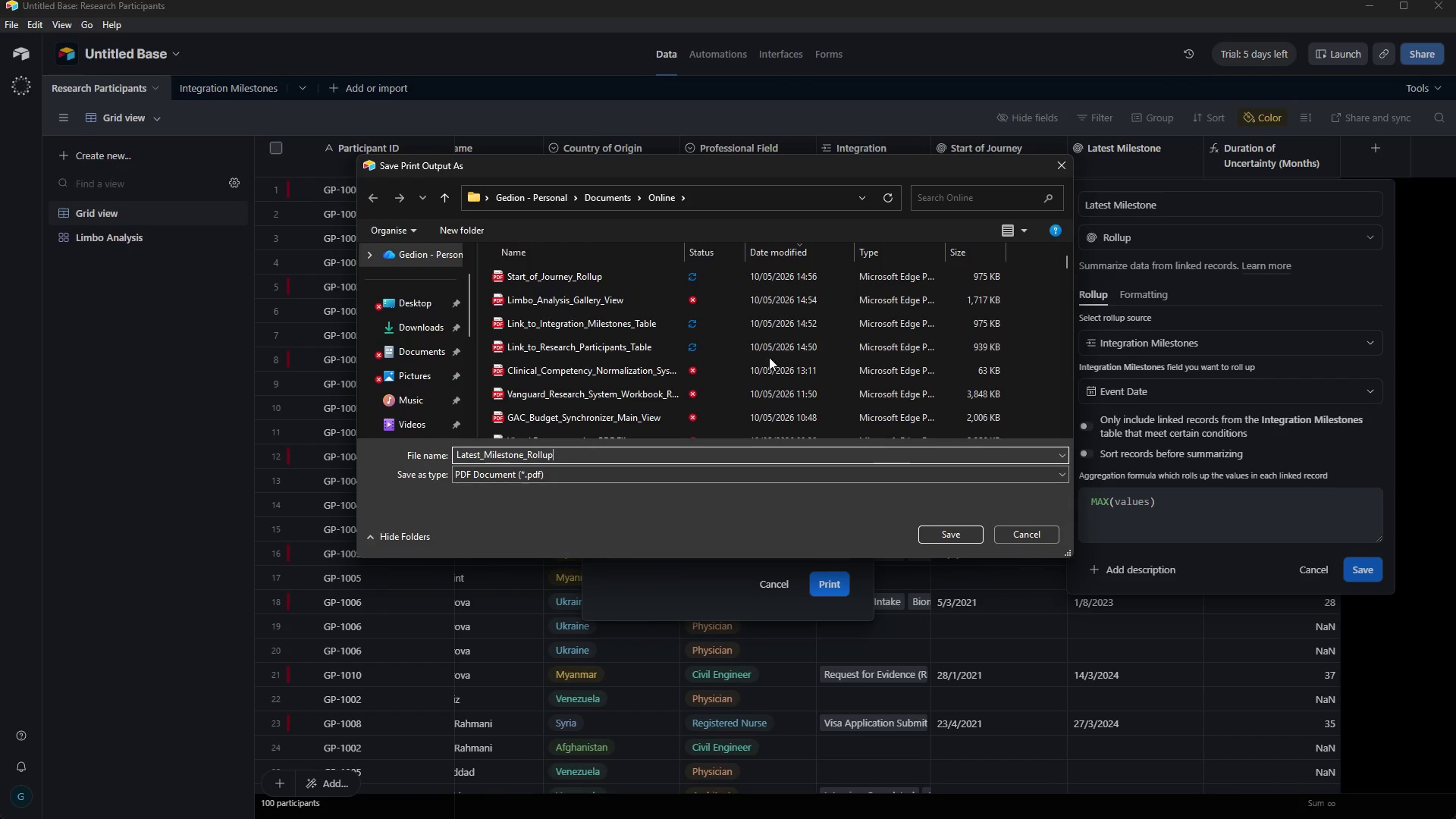 
mouse_move([649, 358])
 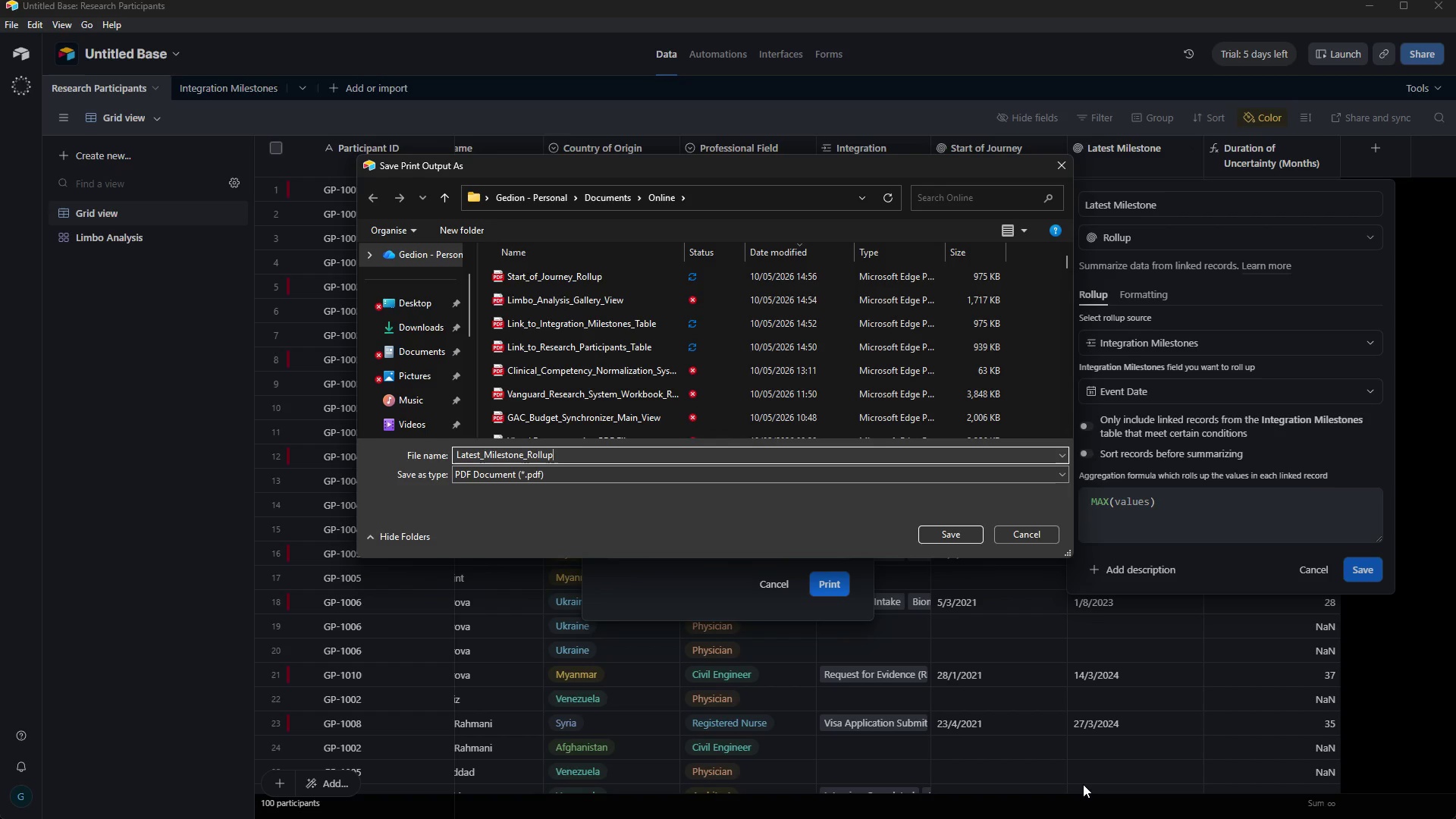 
mouse_move([564, 384])
 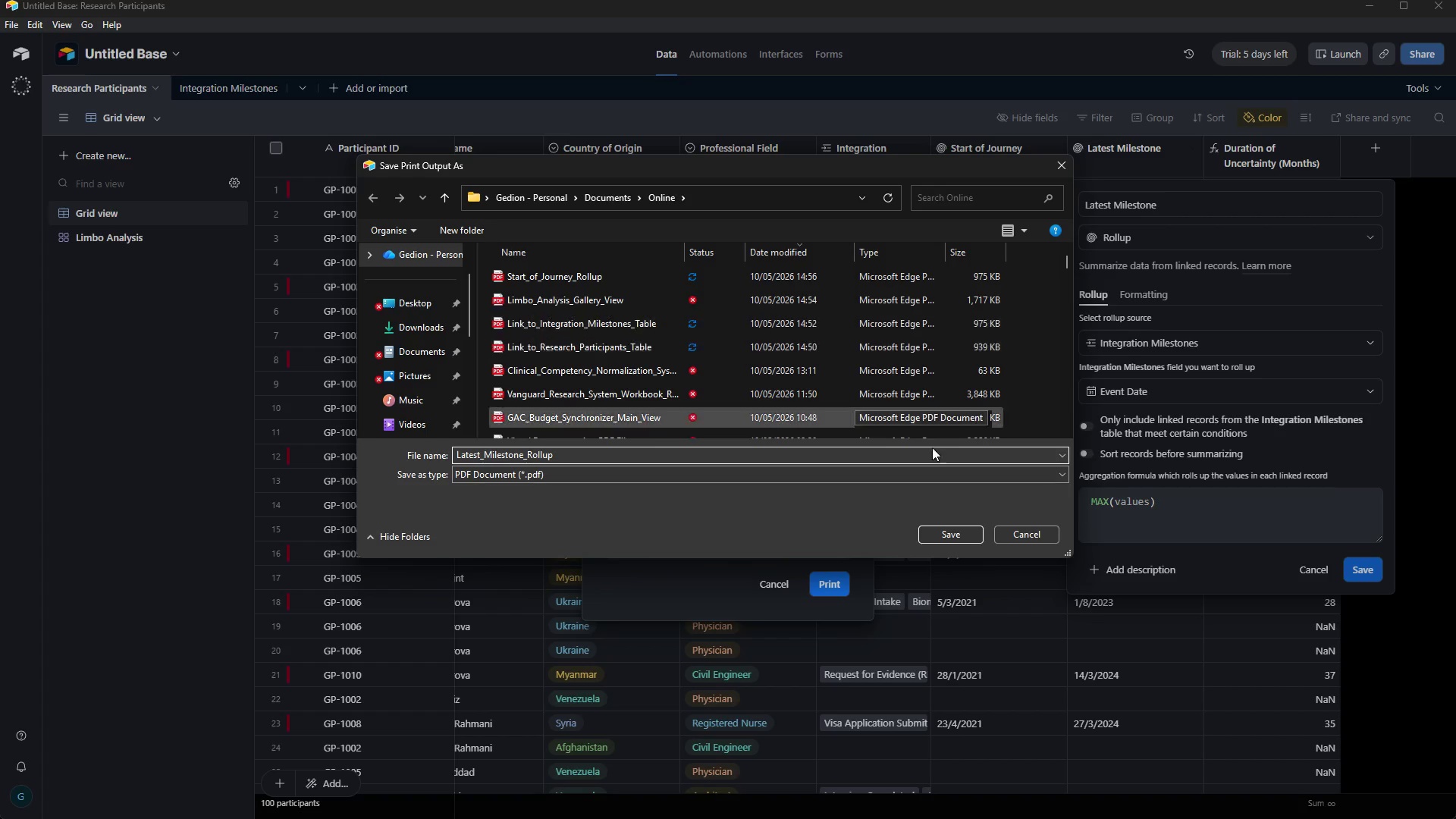 
wait(13.64)
 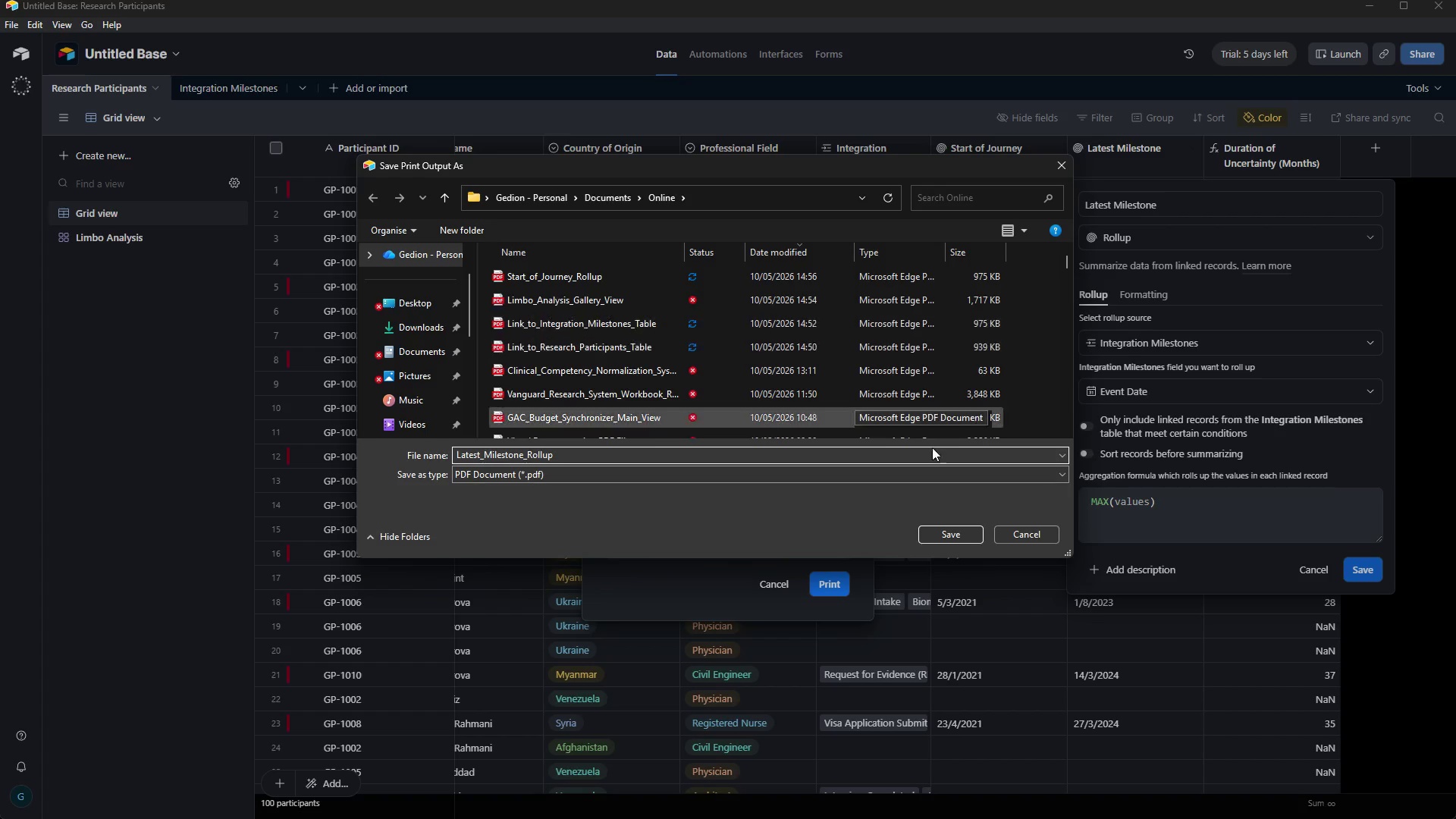 
left_click([789, 587])
 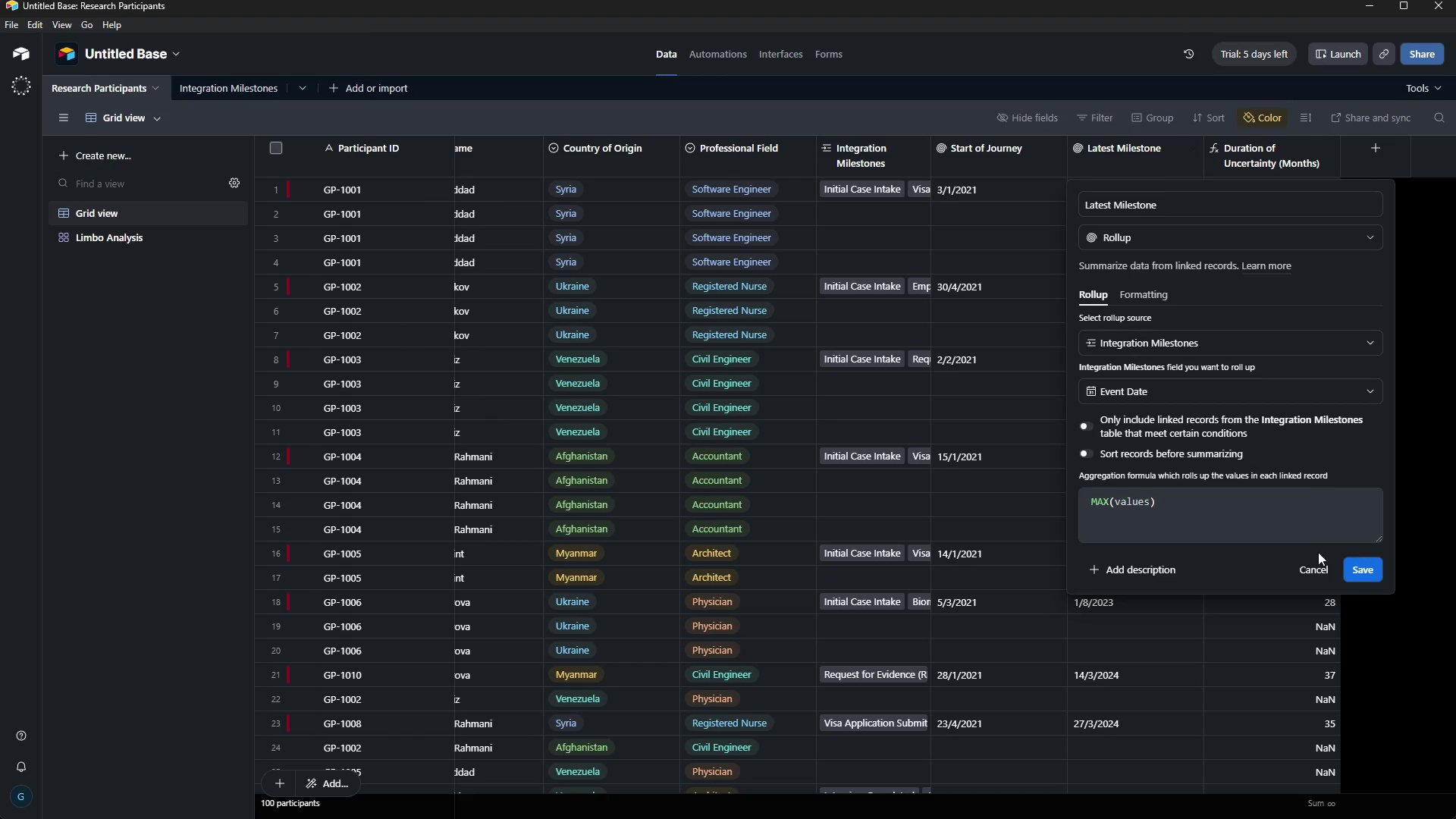 
left_click([1311, 572])
 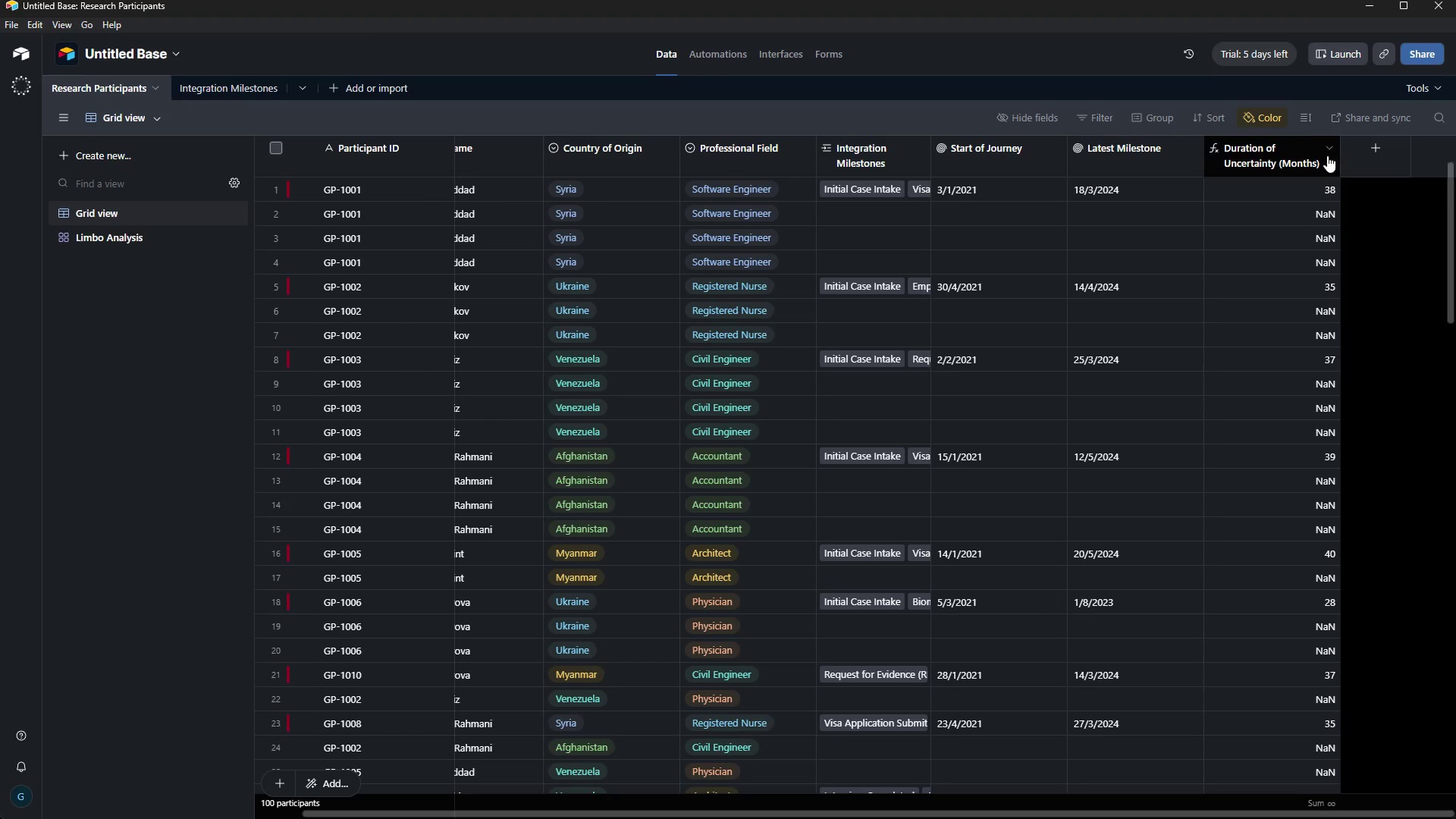 
left_click([1326, 152])
 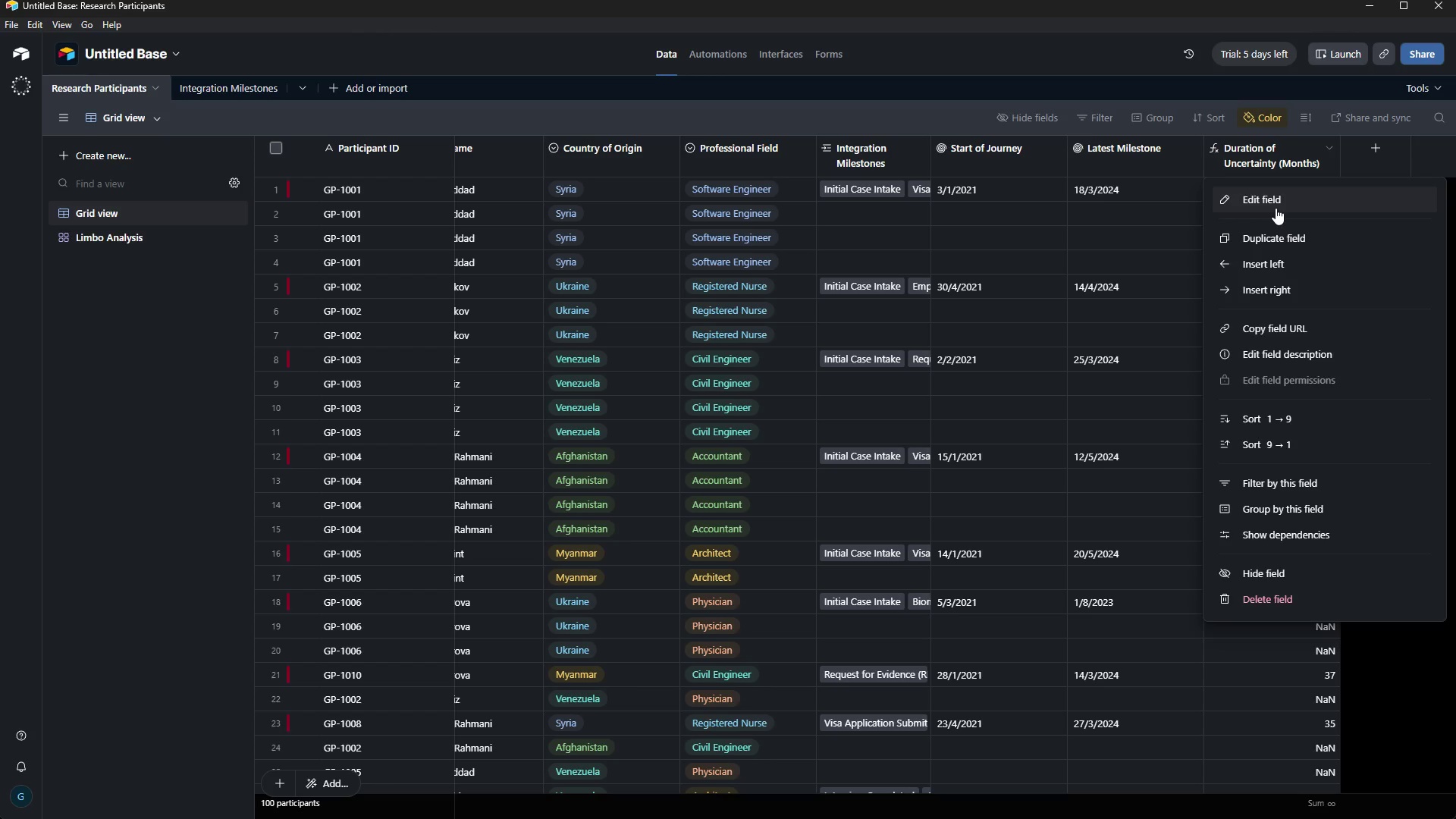 
left_click([1276, 208])
 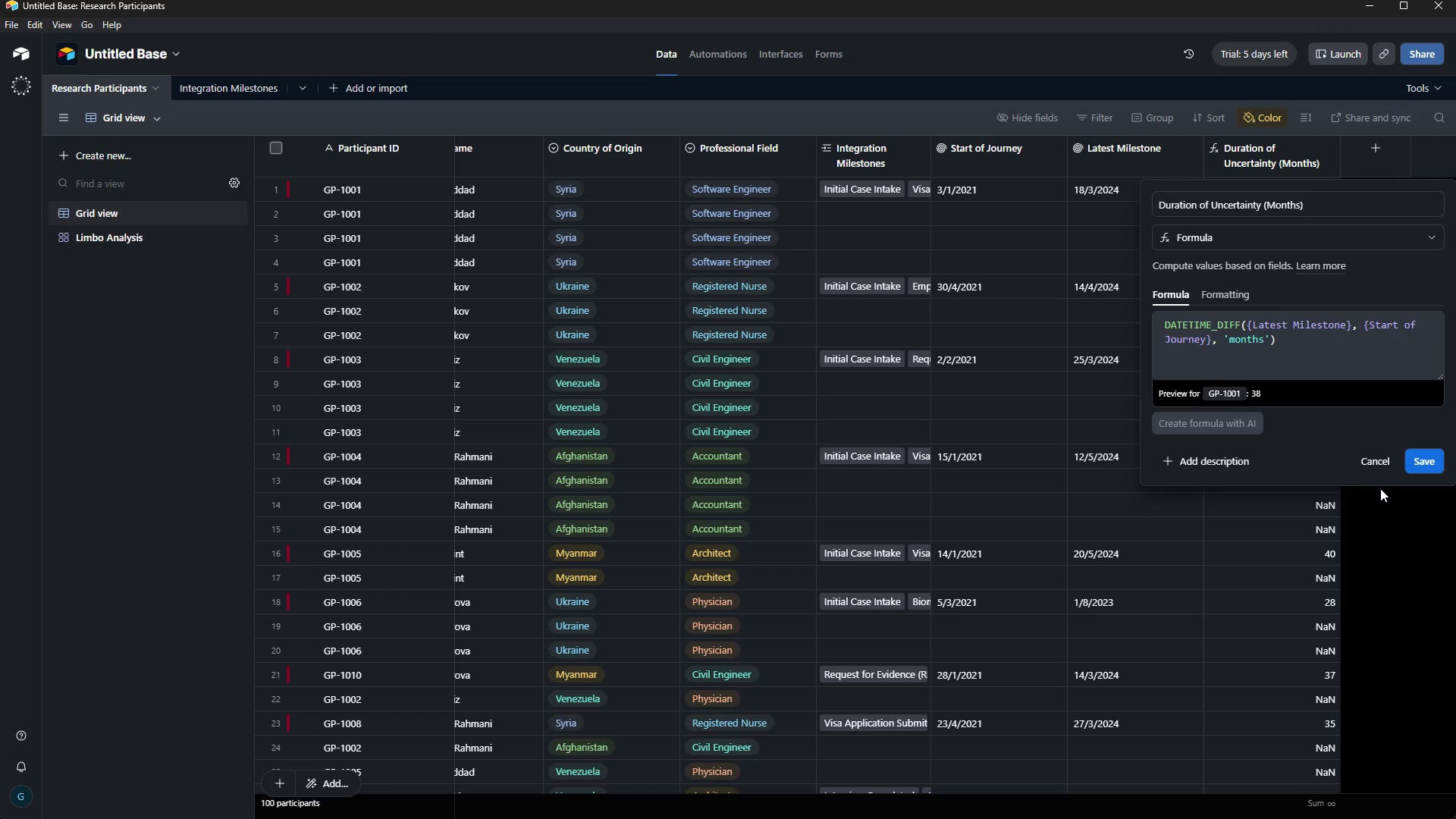 
wait(6.61)
 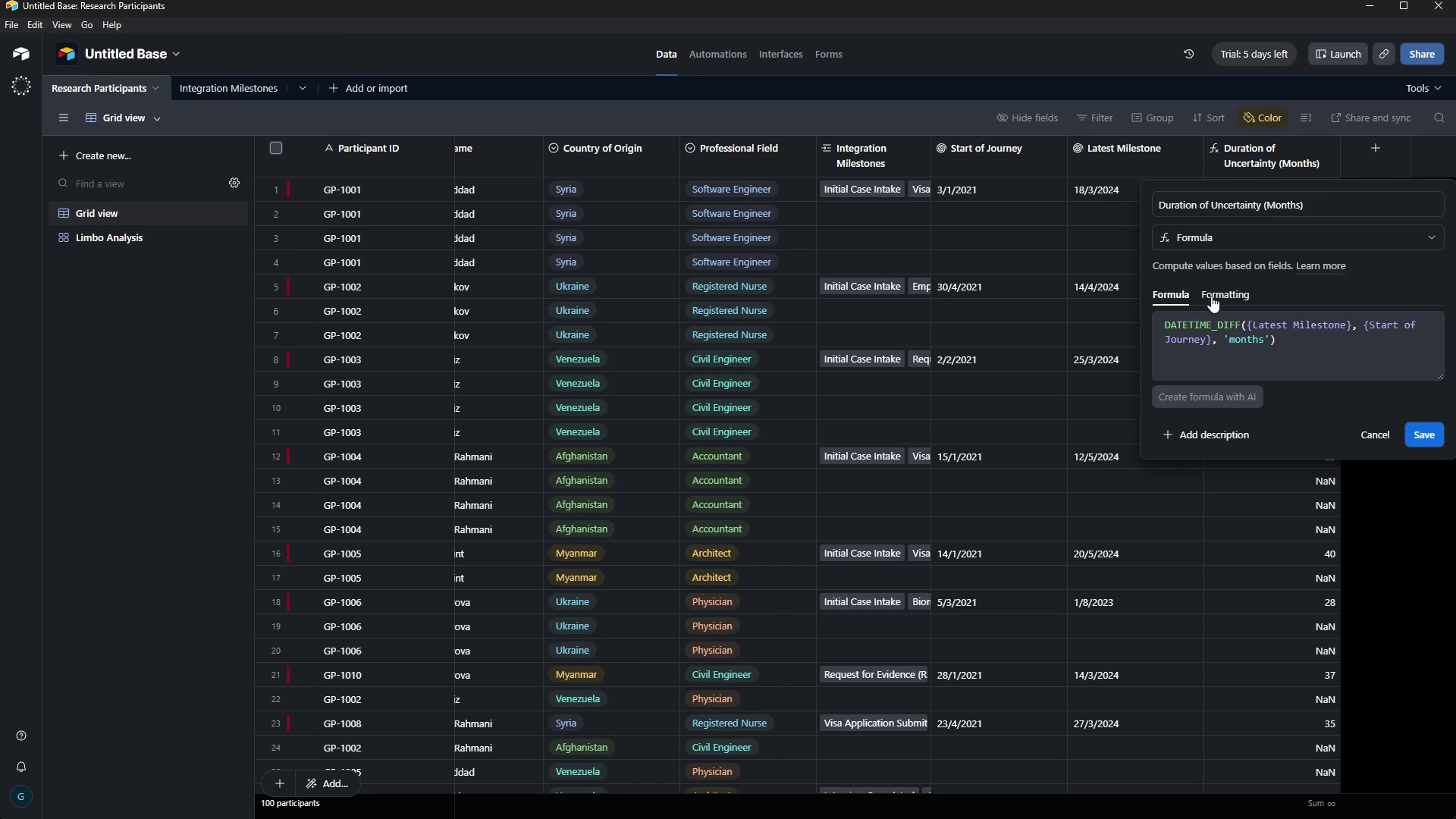 
key(Control+P)
 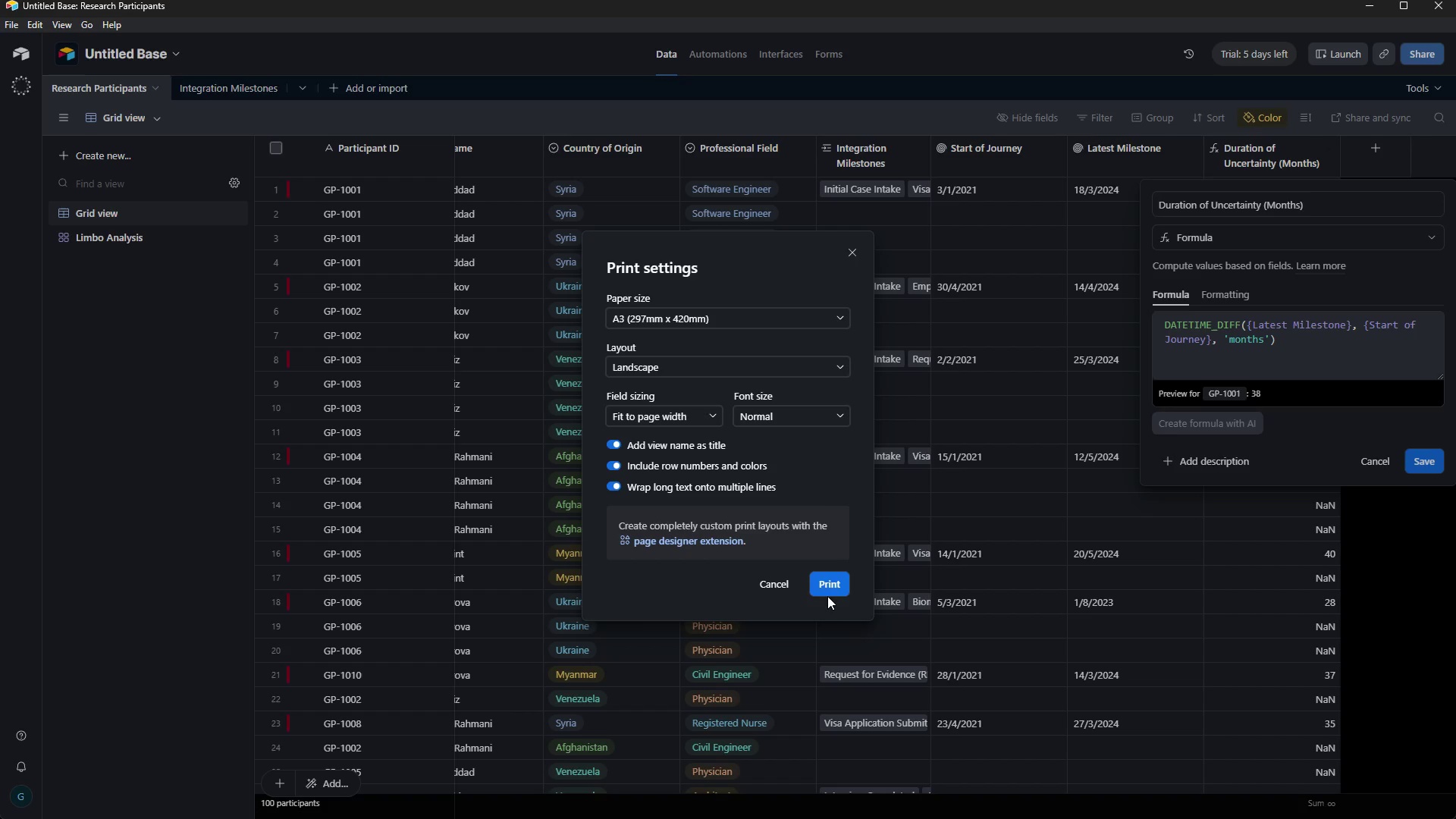 
left_click([819, 578])
 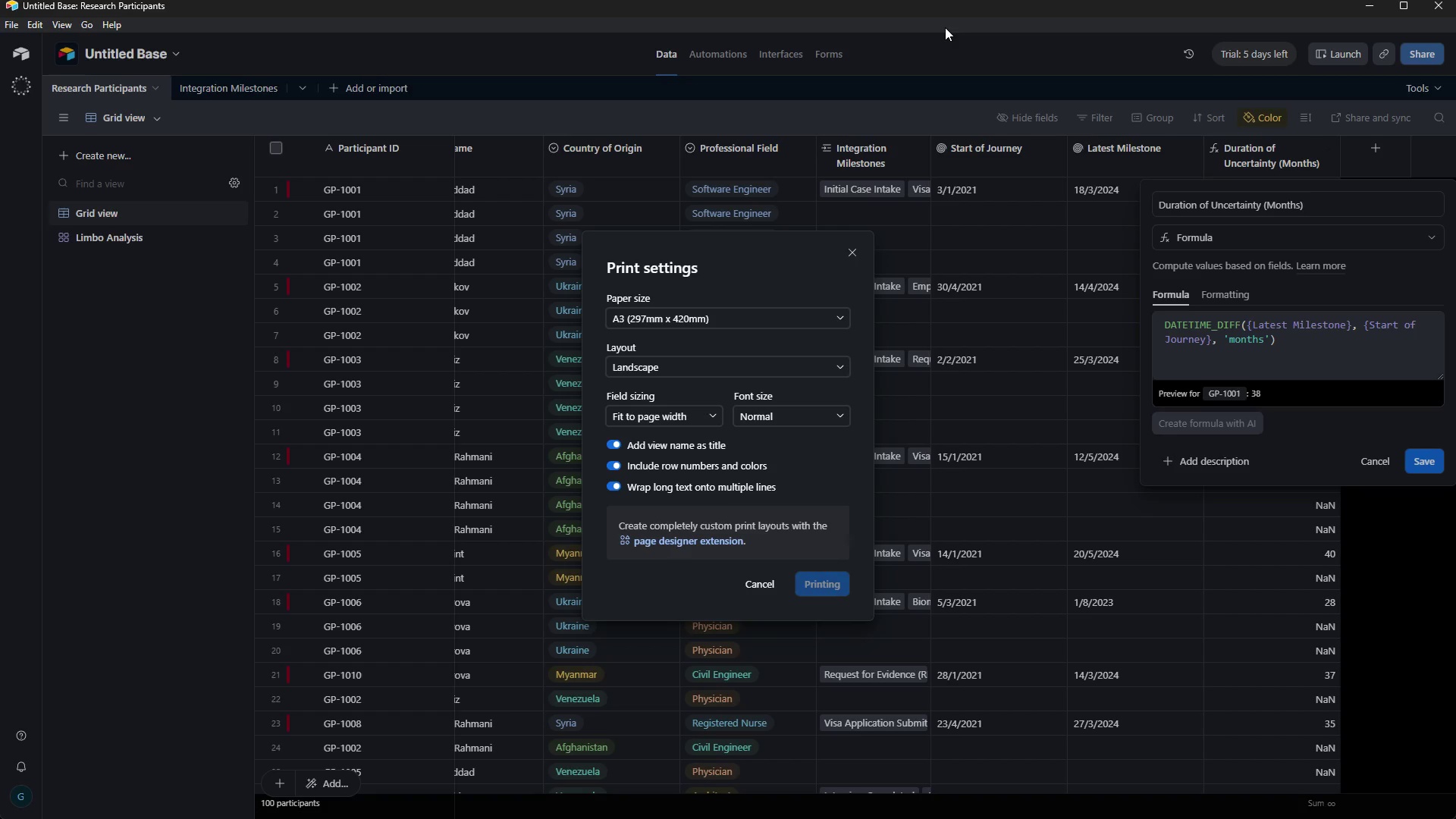 
wait(8.41)
 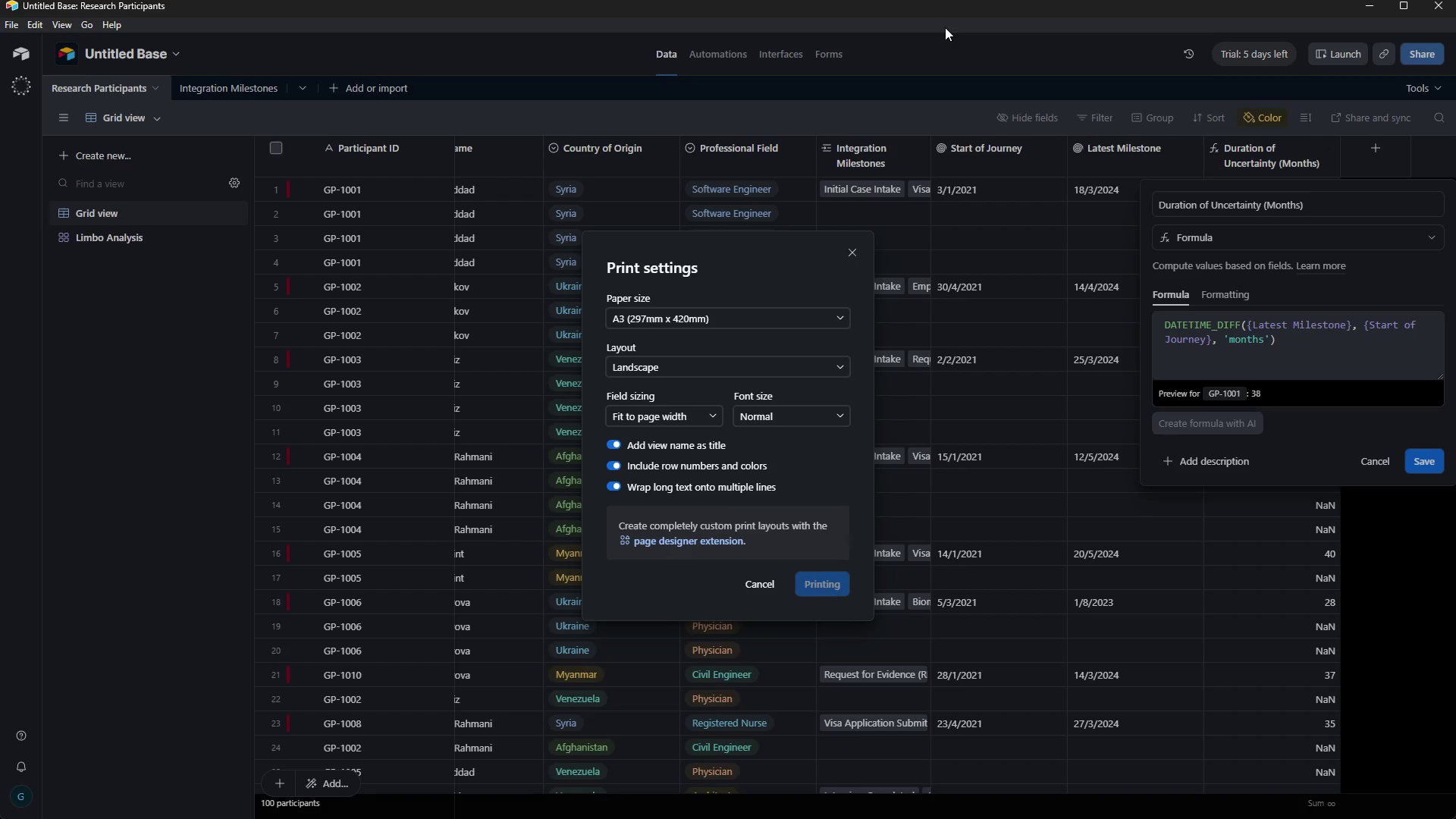 
mouse_move([998, 80])
 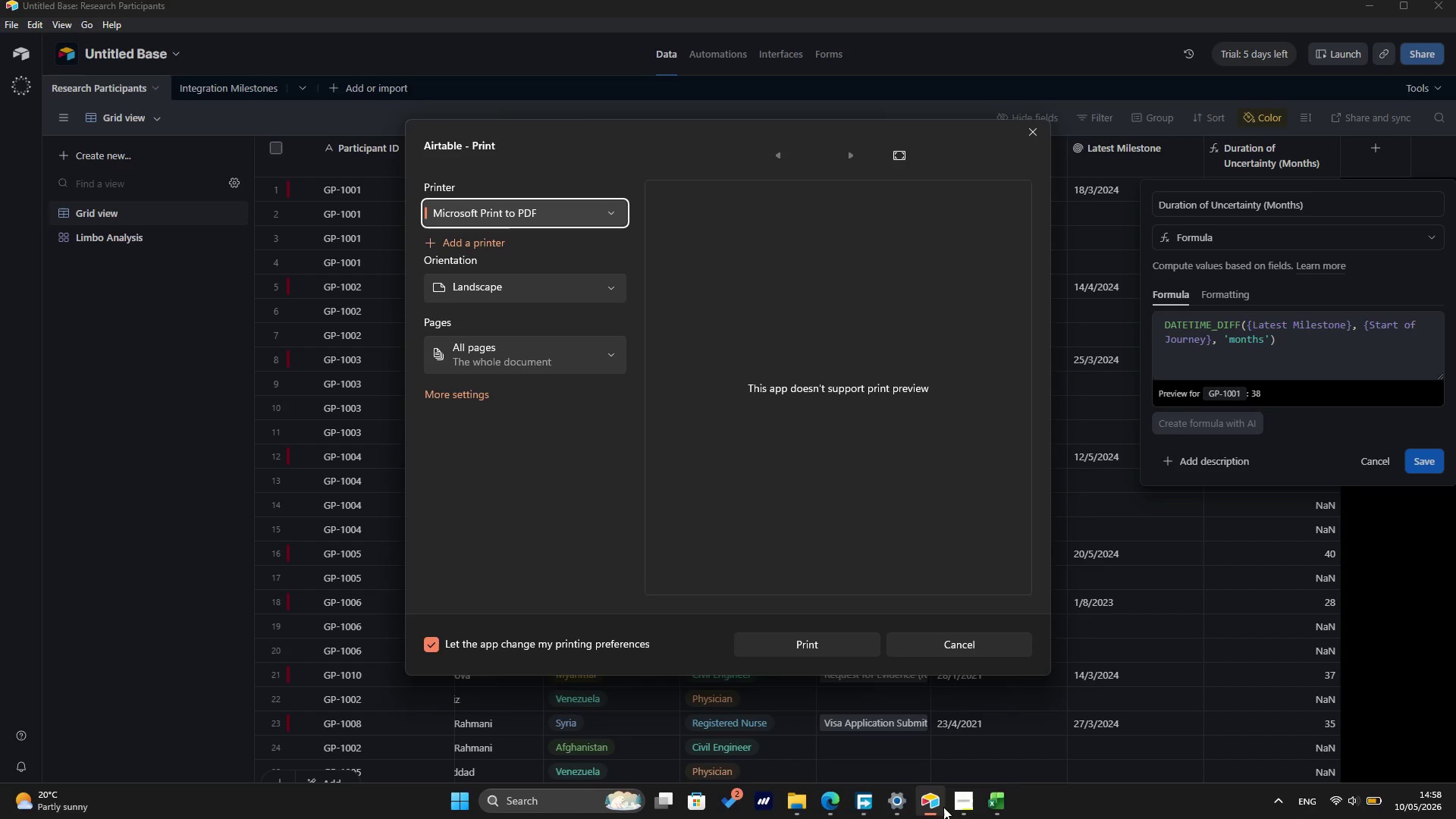 
left_click([965, 811])